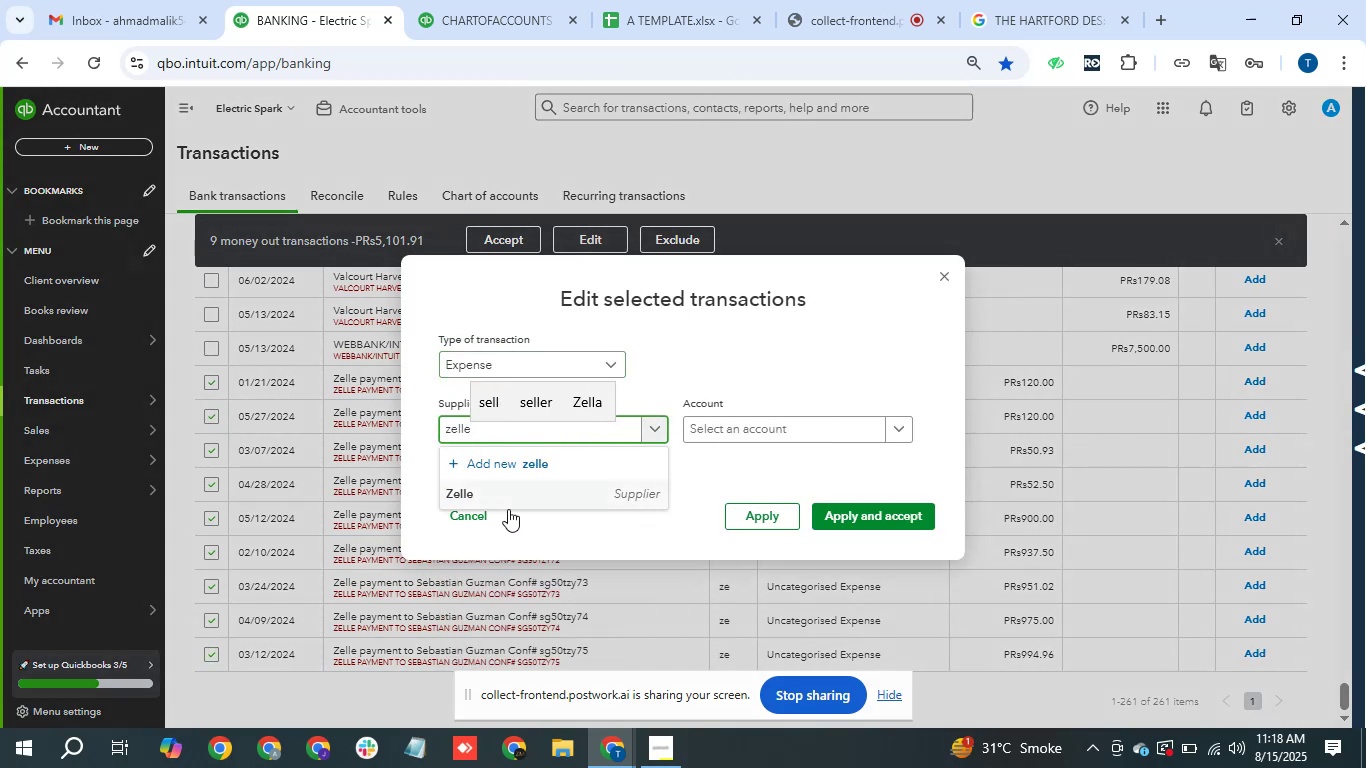 
left_click([517, 493])
 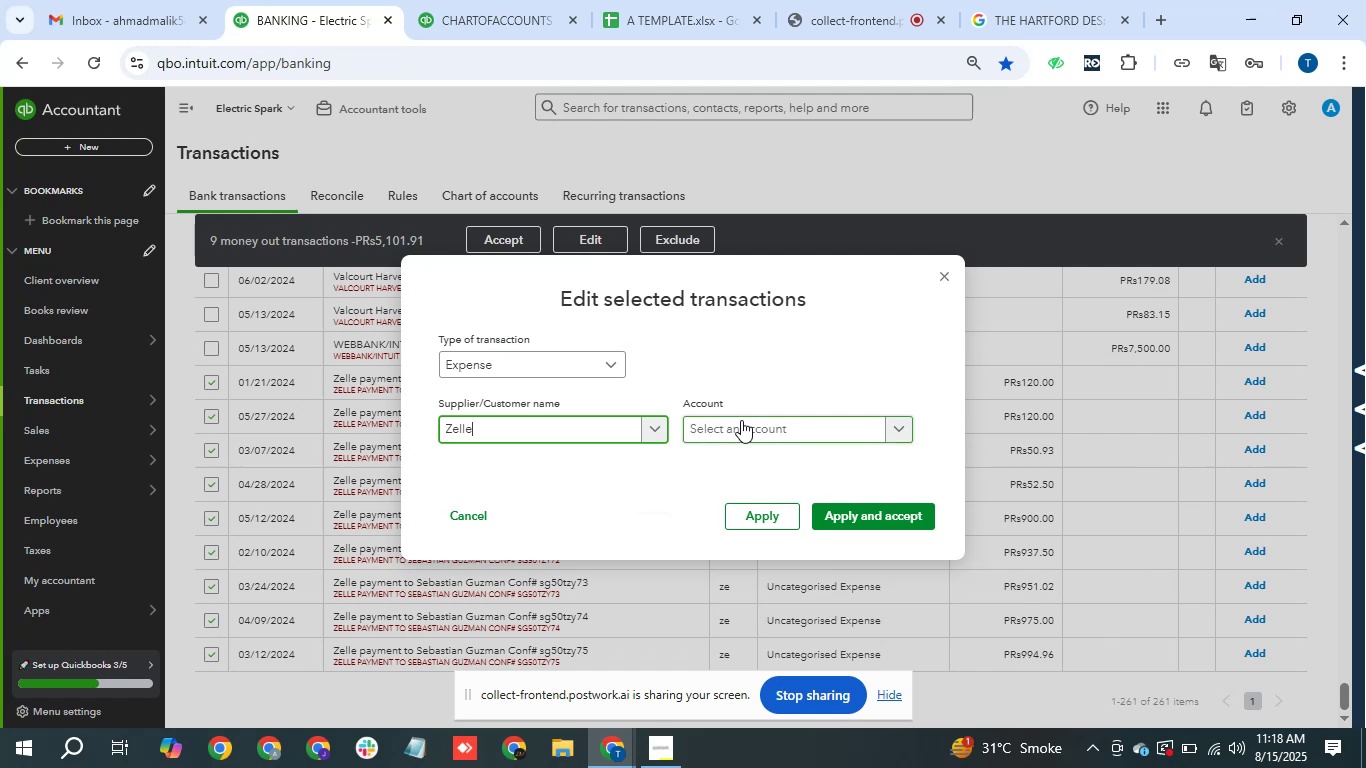 
left_click([741, 420])
 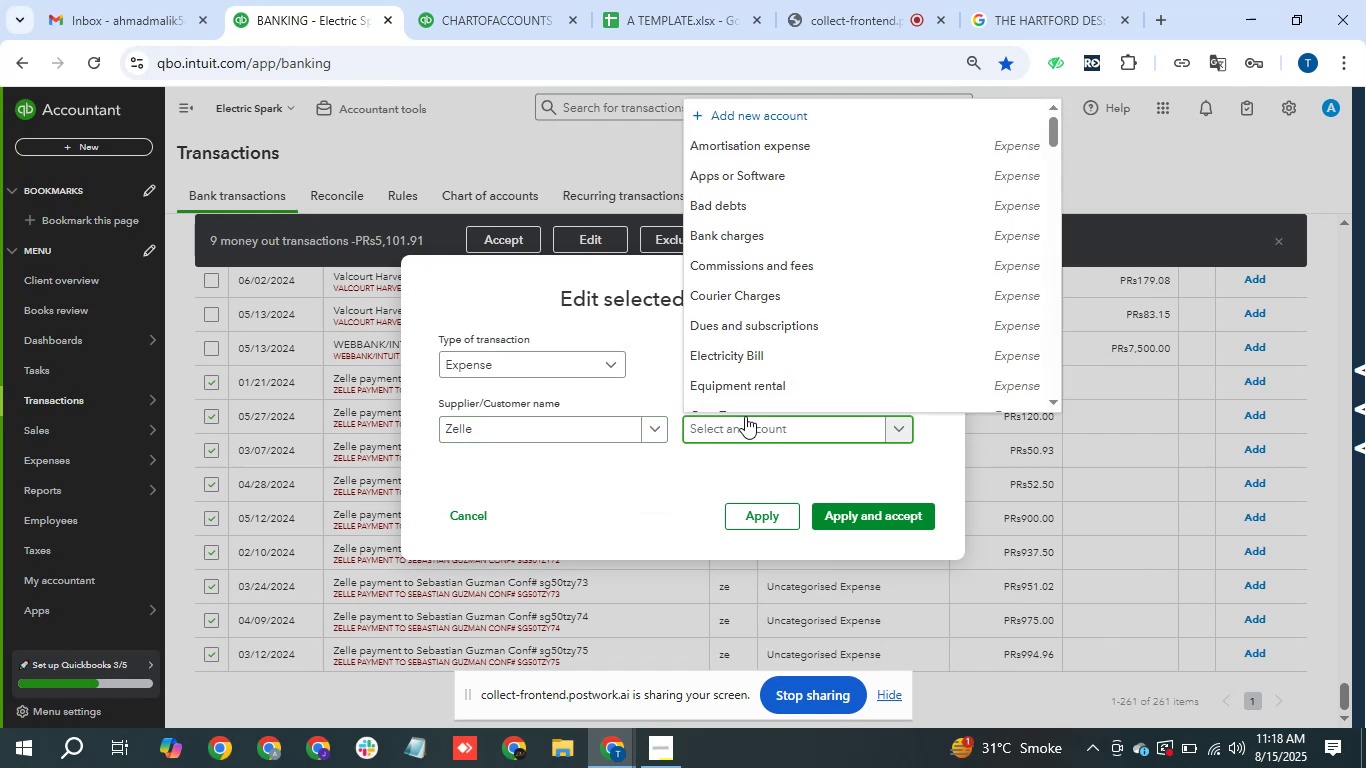 
type(uncata)
key(Backspace)
 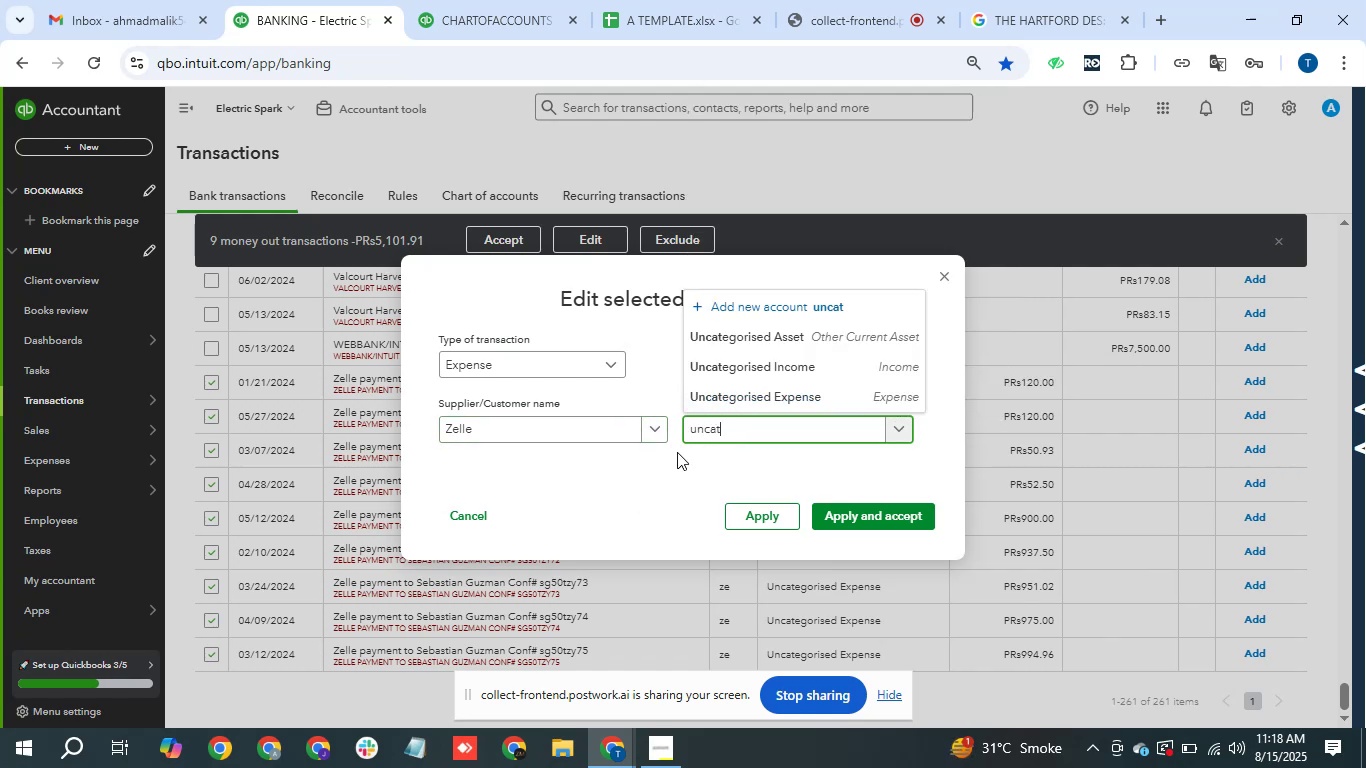 
left_click([795, 393])
 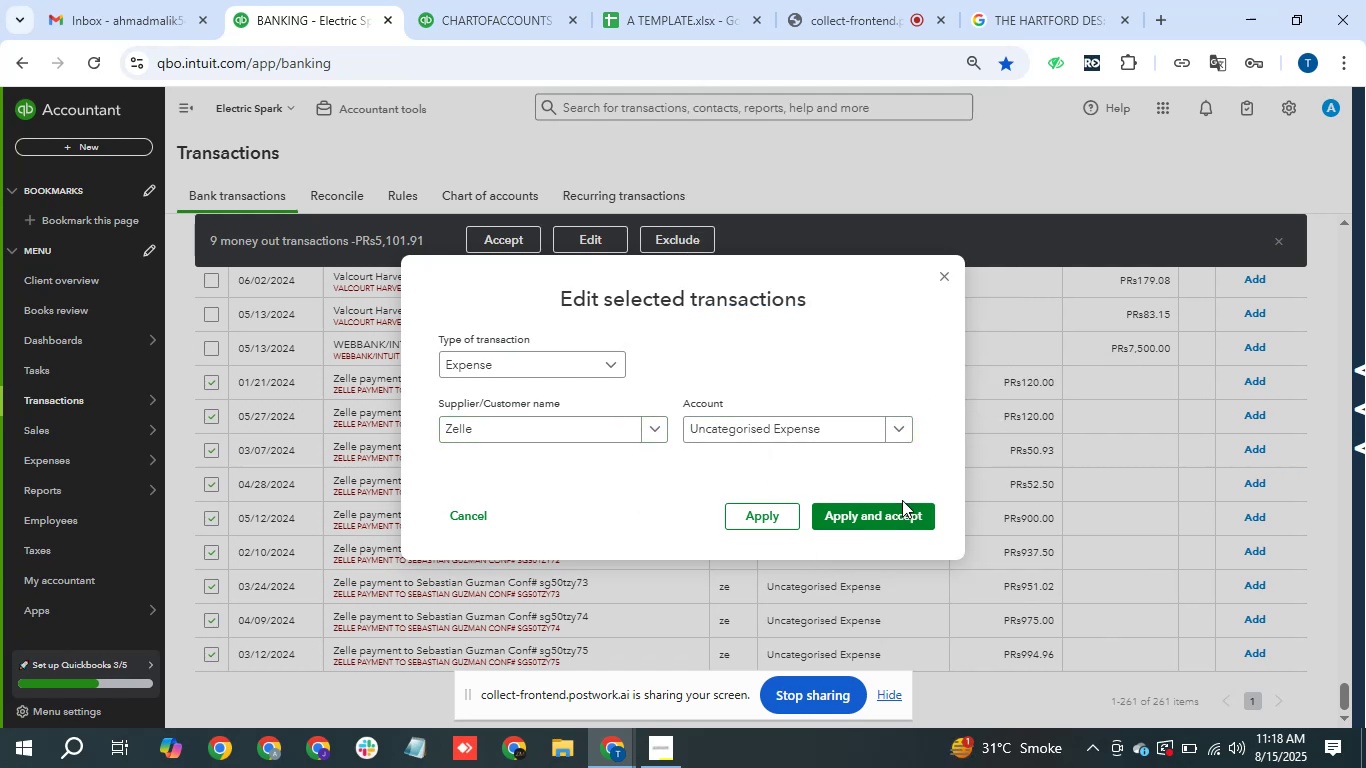 
left_click([890, 513])
 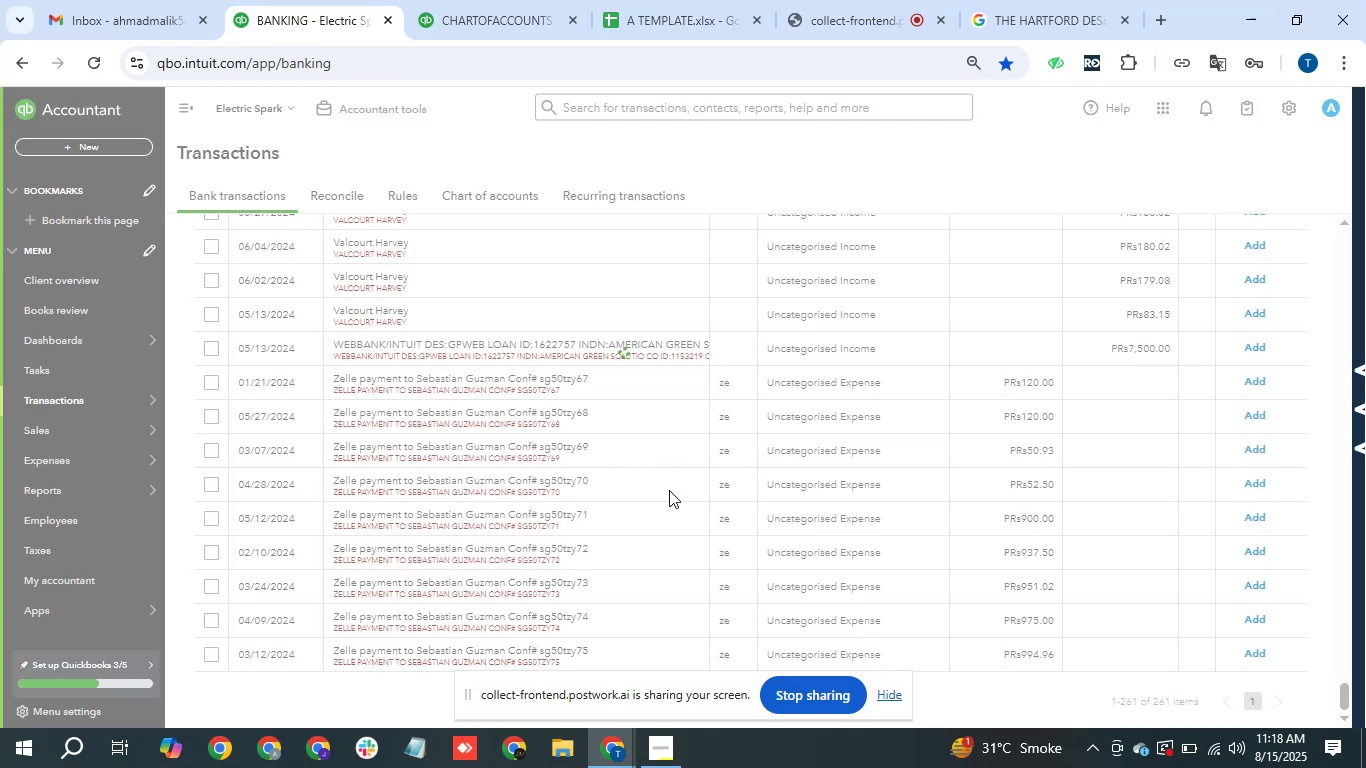 
scroll: coordinate [709, 485], scroll_direction: down, amount: 6.0
 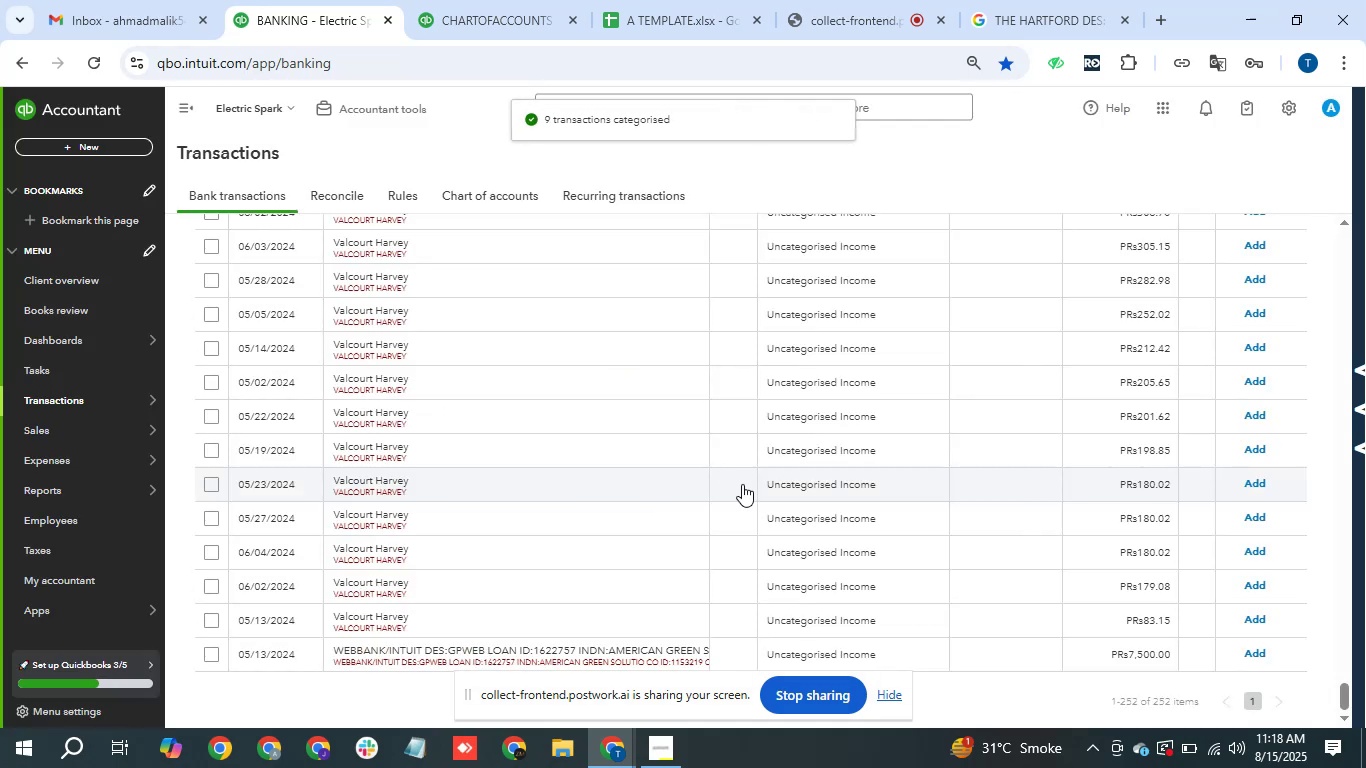 
scroll: coordinate [820, 485], scroll_direction: up, amount: 3.0
 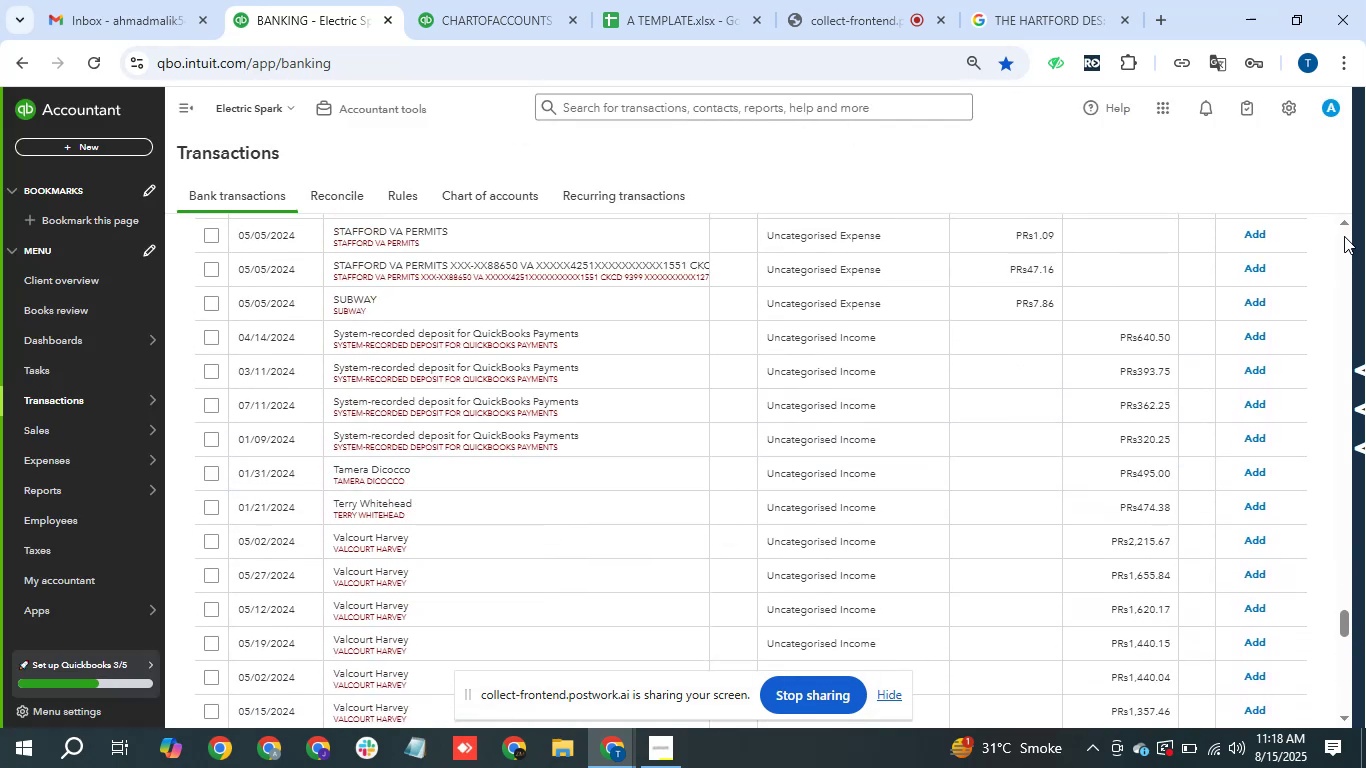 
double_click([1346, 225])
 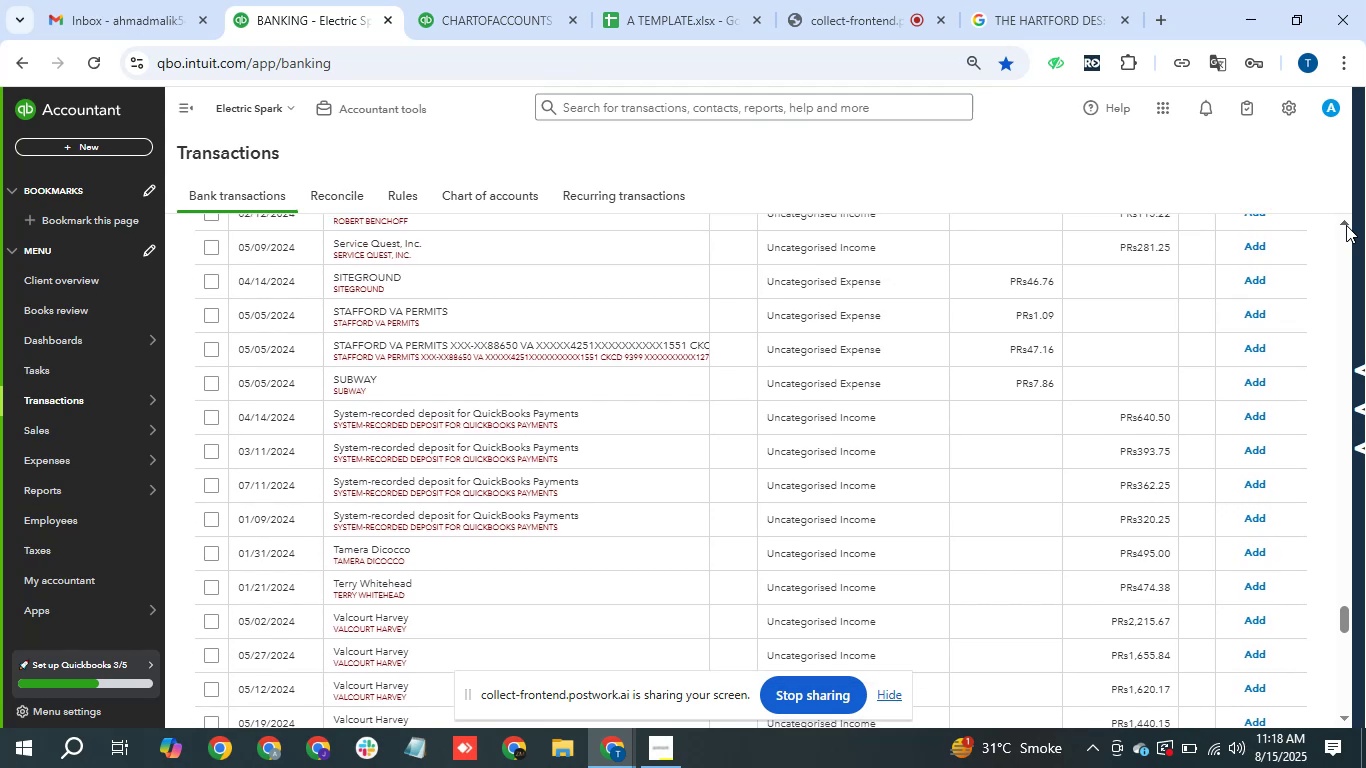 
triple_click([1346, 225])
 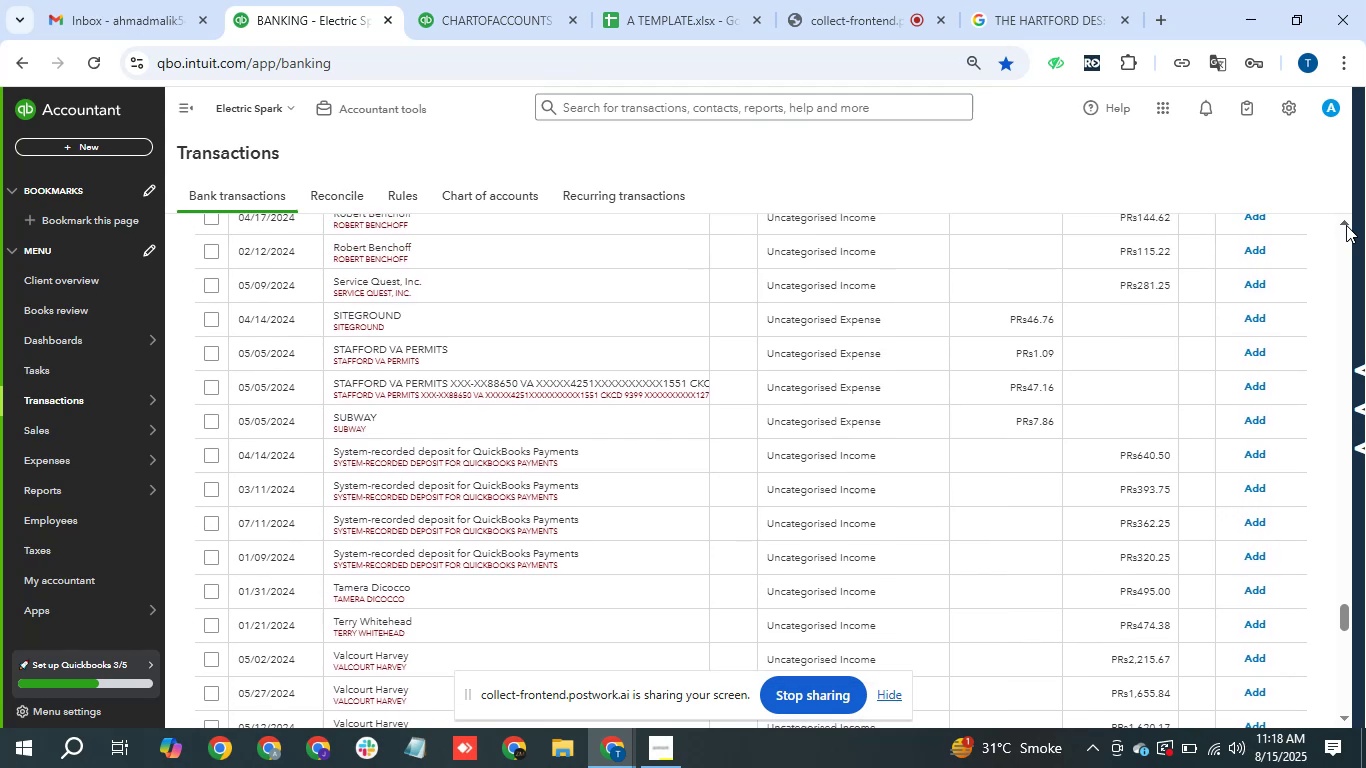 
triple_click([1346, 225])
 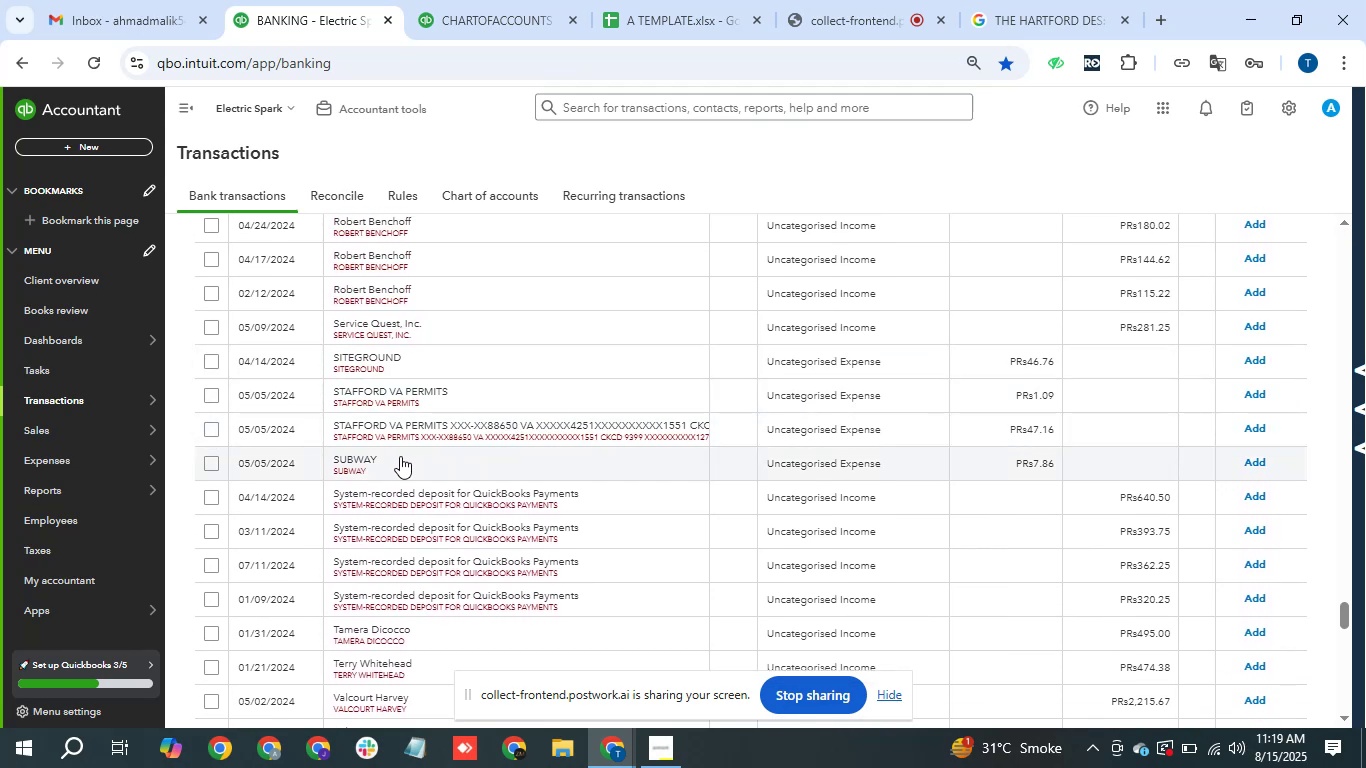 
wait(6.22)
 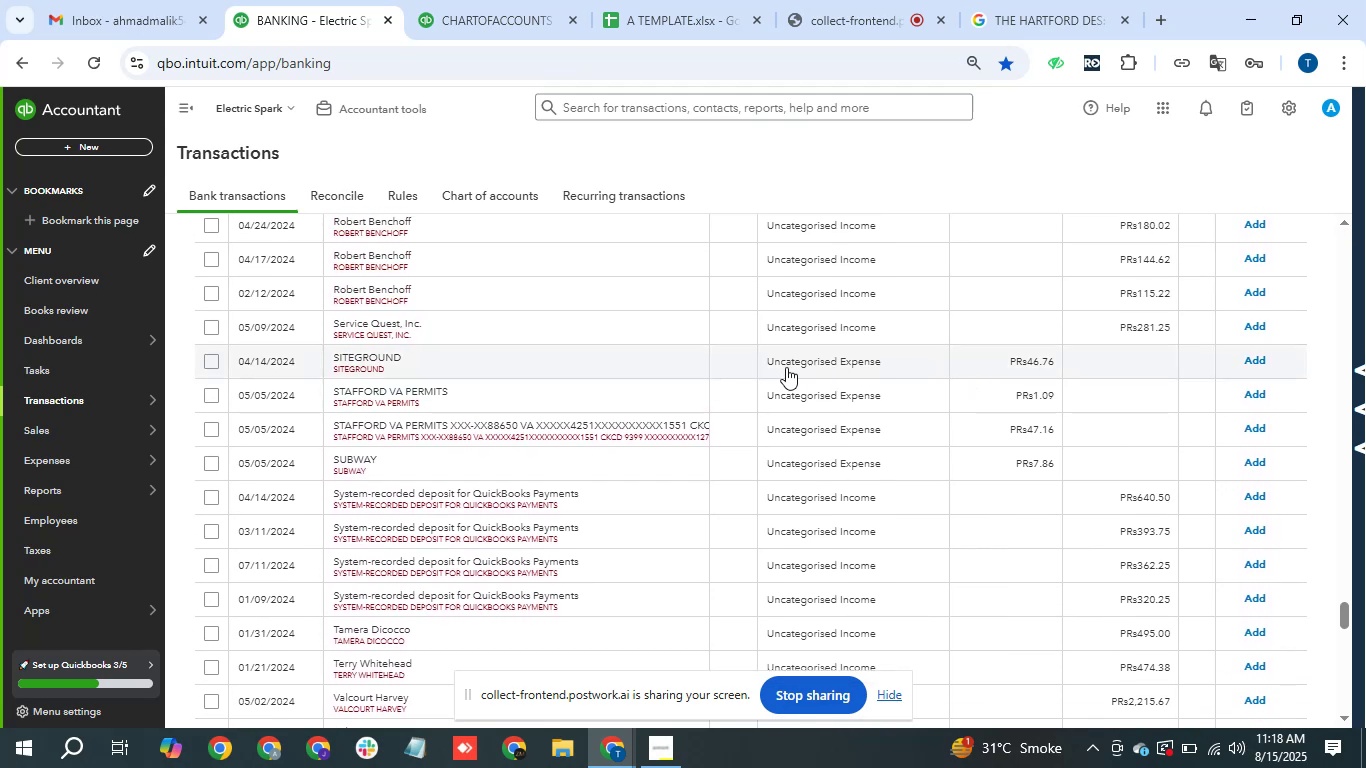 
double_click([791, 53])
 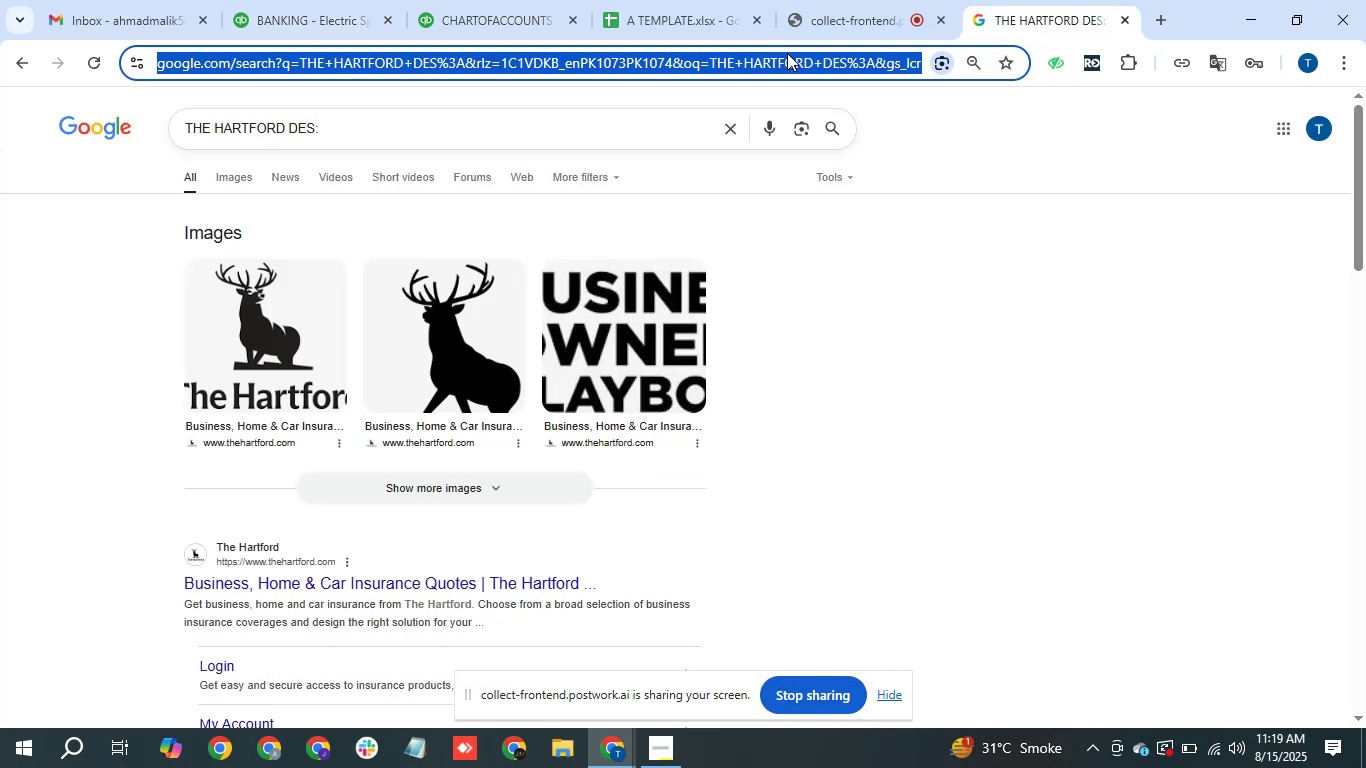 
type(subway)
 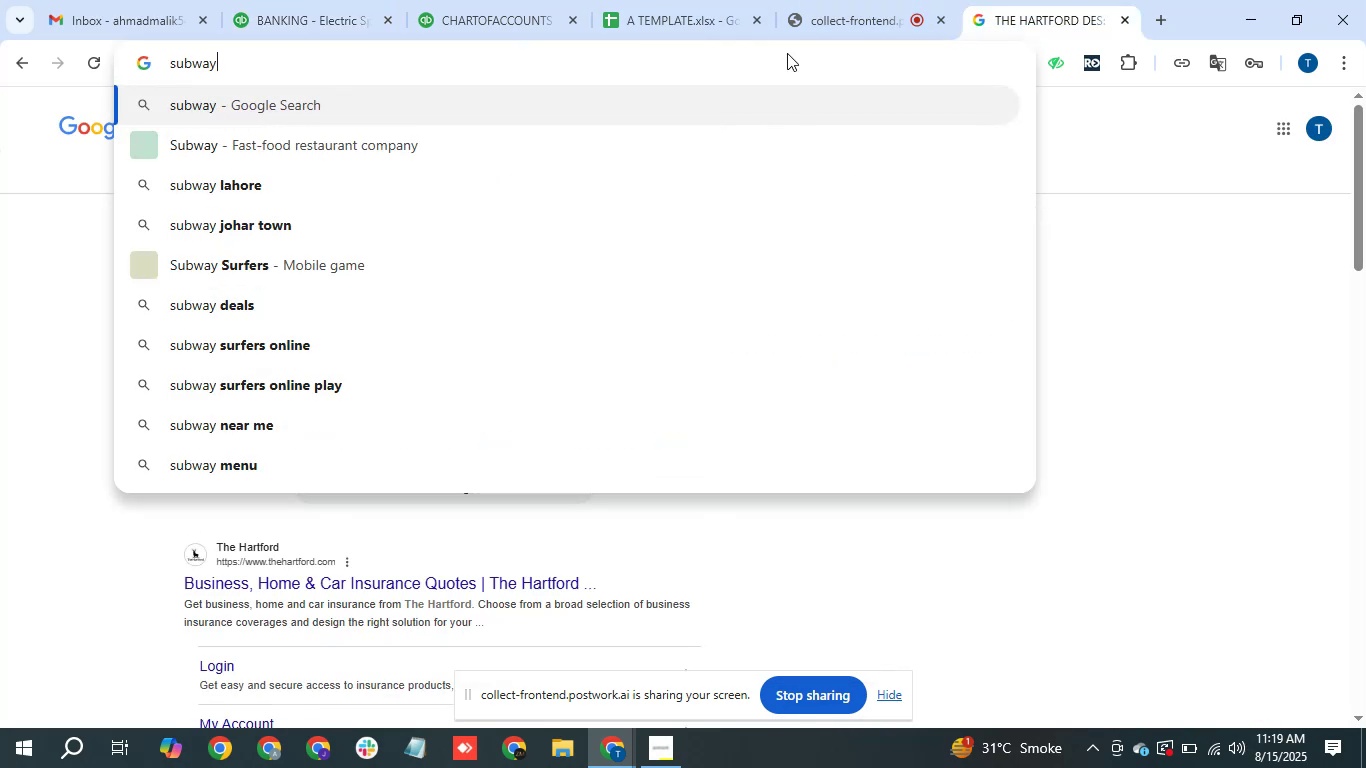 
key(Enter)
 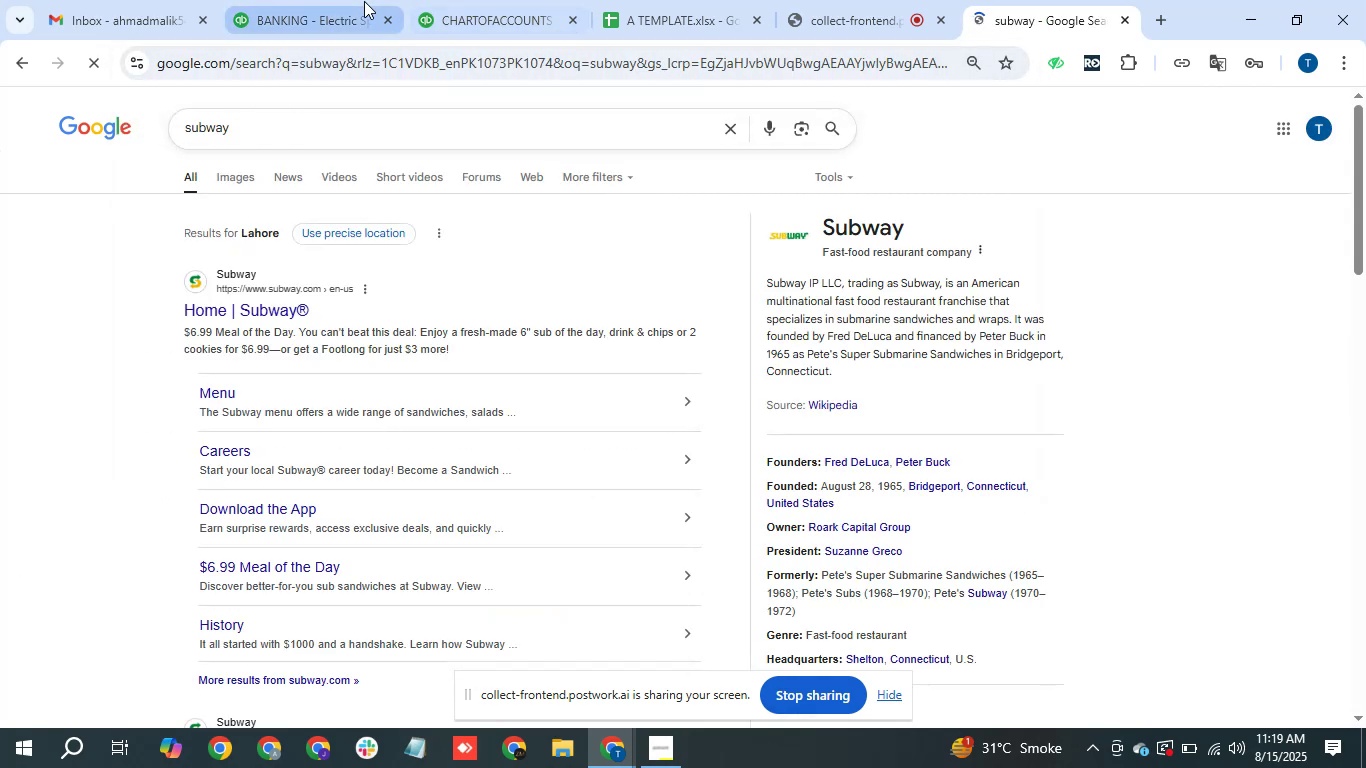 
wait(5.77)
 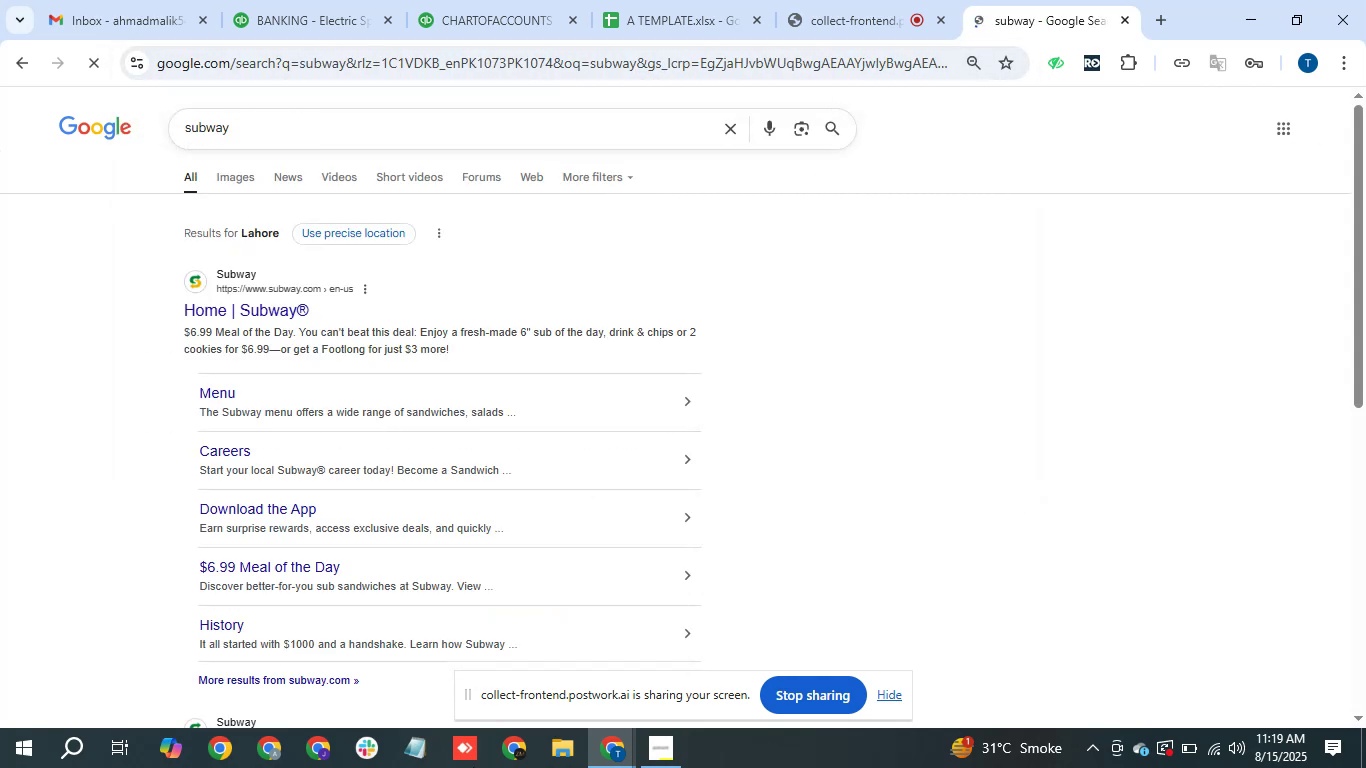 
left_click([433, 470])
 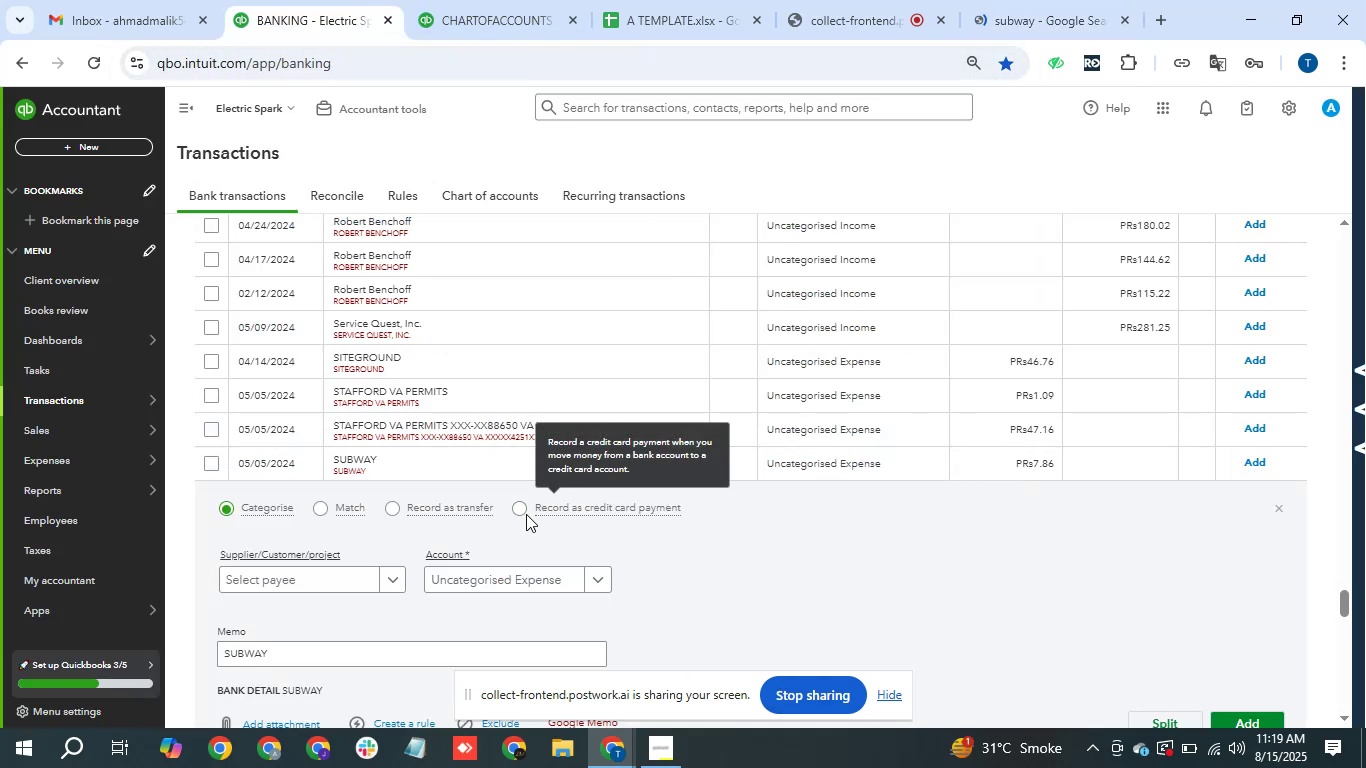 
left_click([465, 576])
 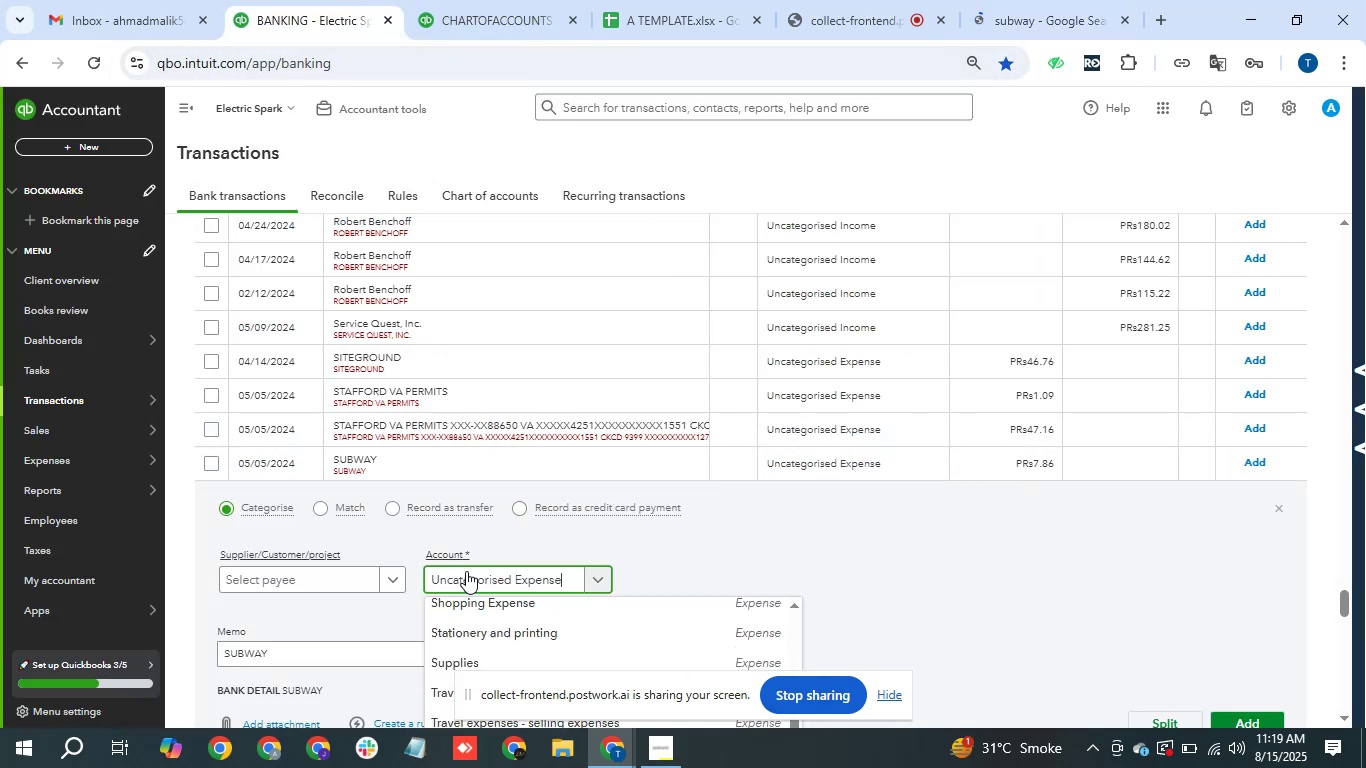 
type(meal)
 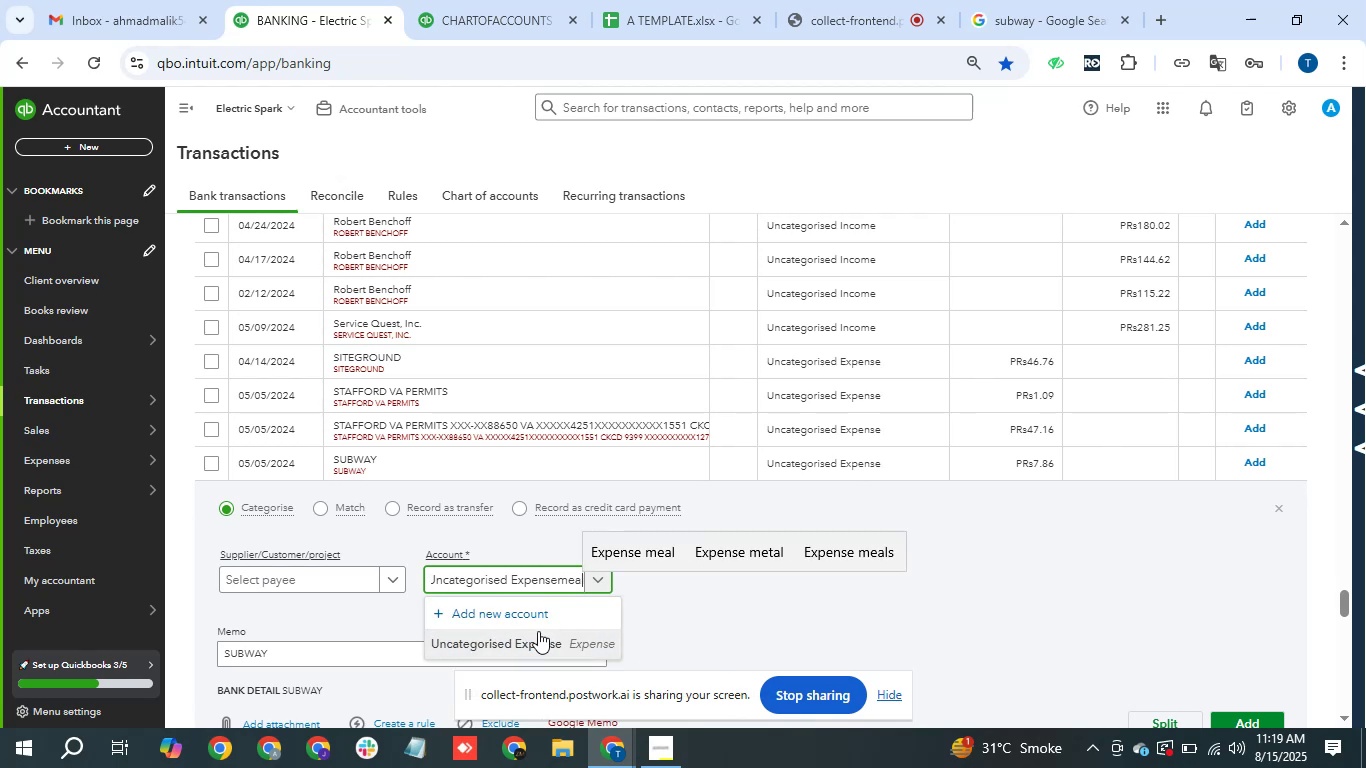 
left_click([538, 631])
 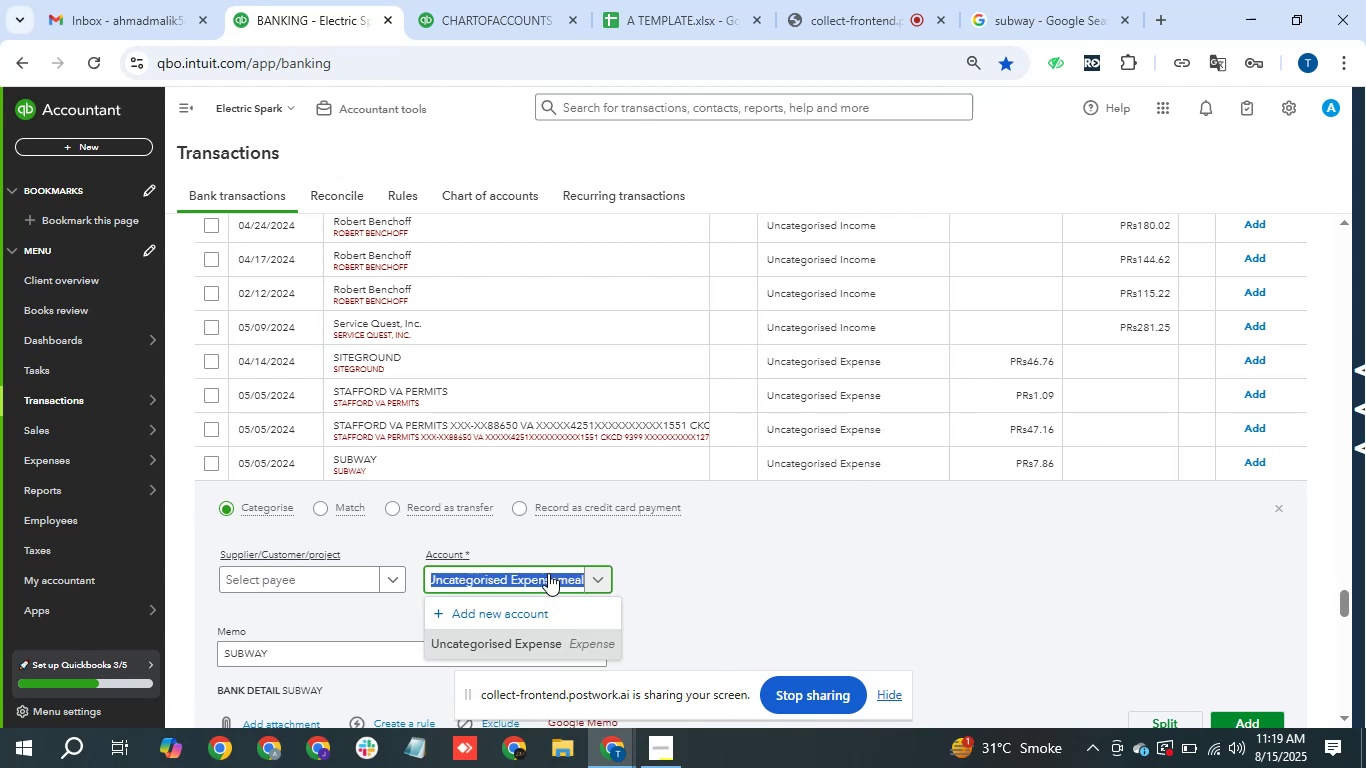 
type(meal)
 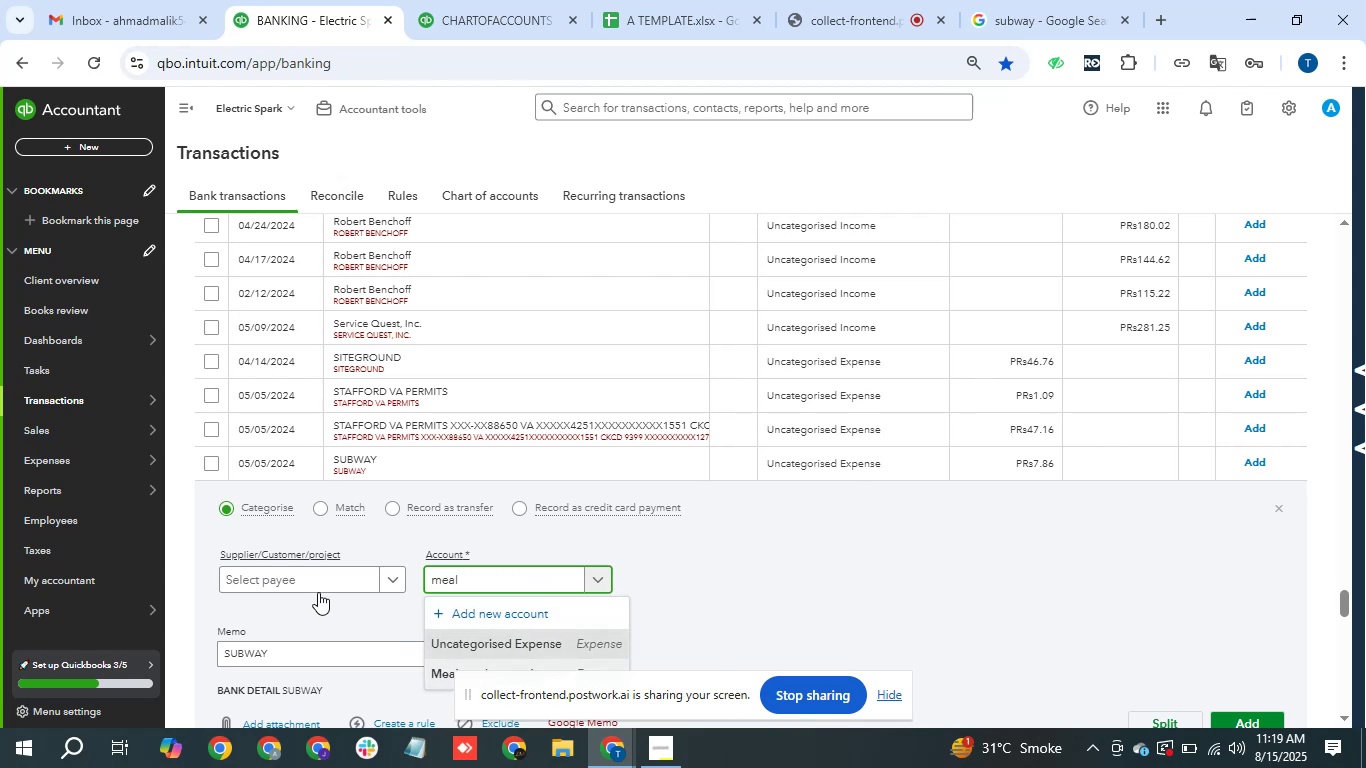 
left_click([318, 588])
 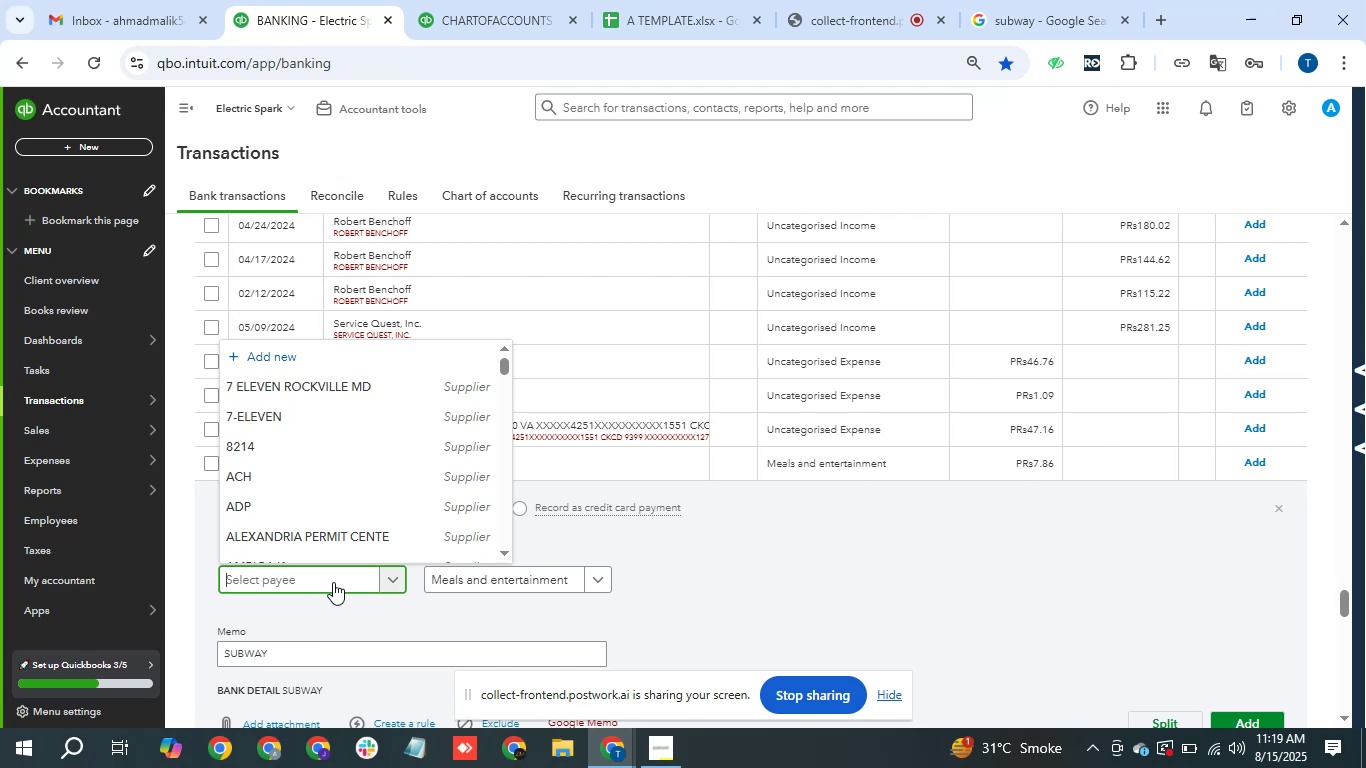 
type(subway)
 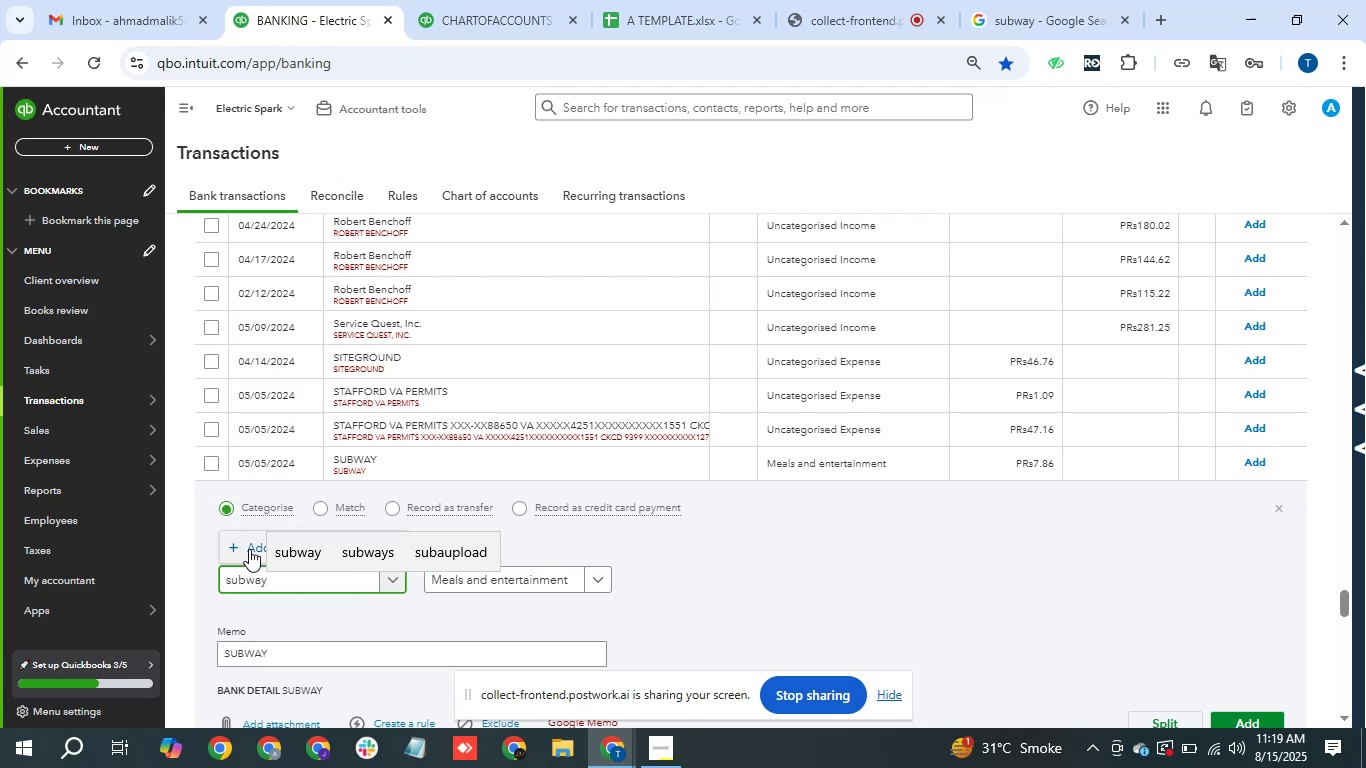 
left_click([249, 549])
 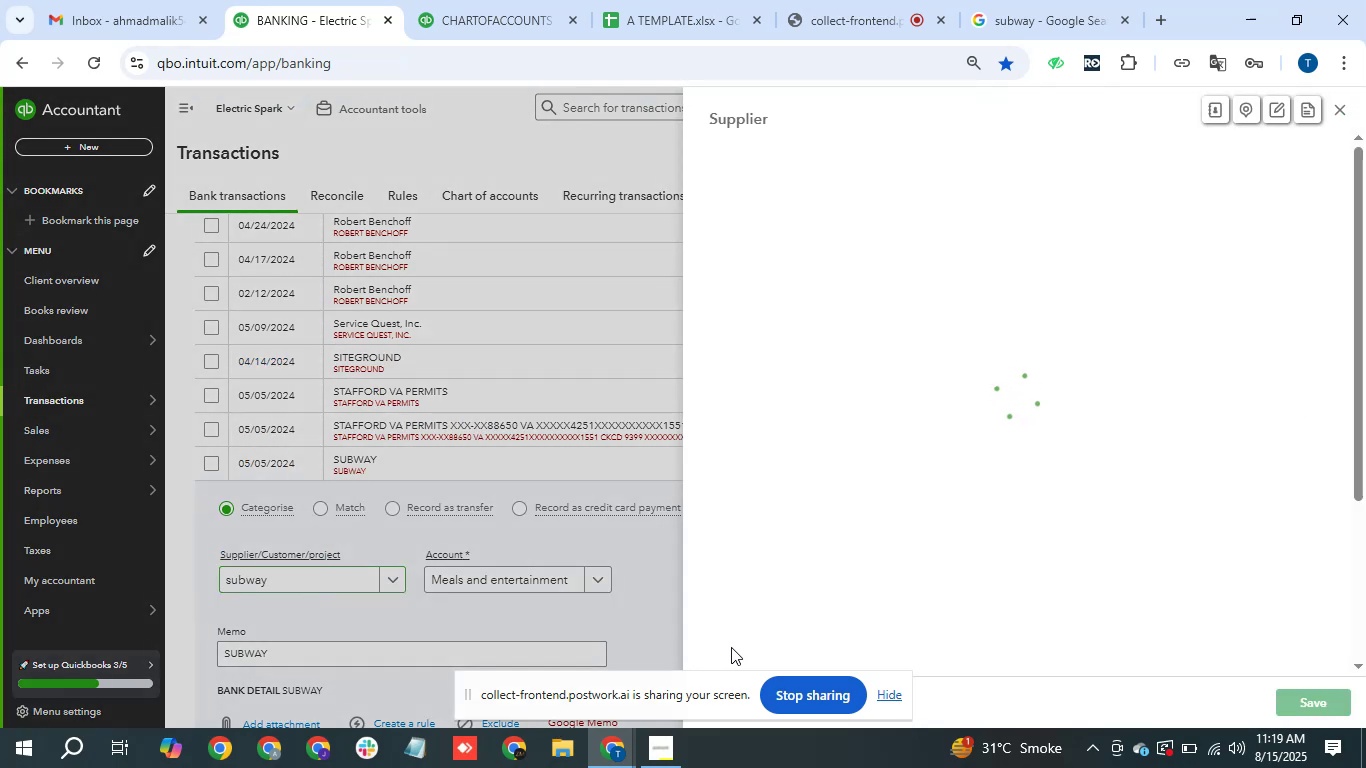 
mouse_move([604, 761])
 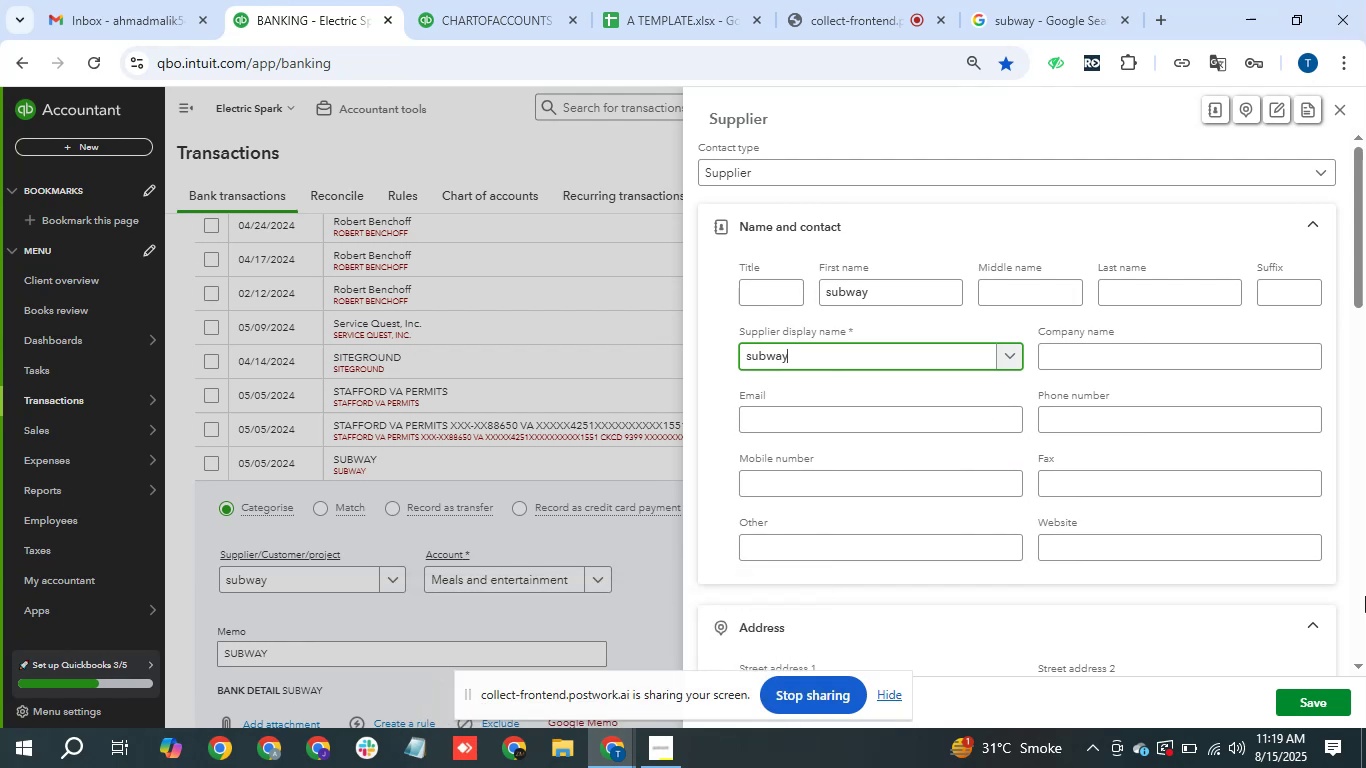 
left_click([1310, 700])
 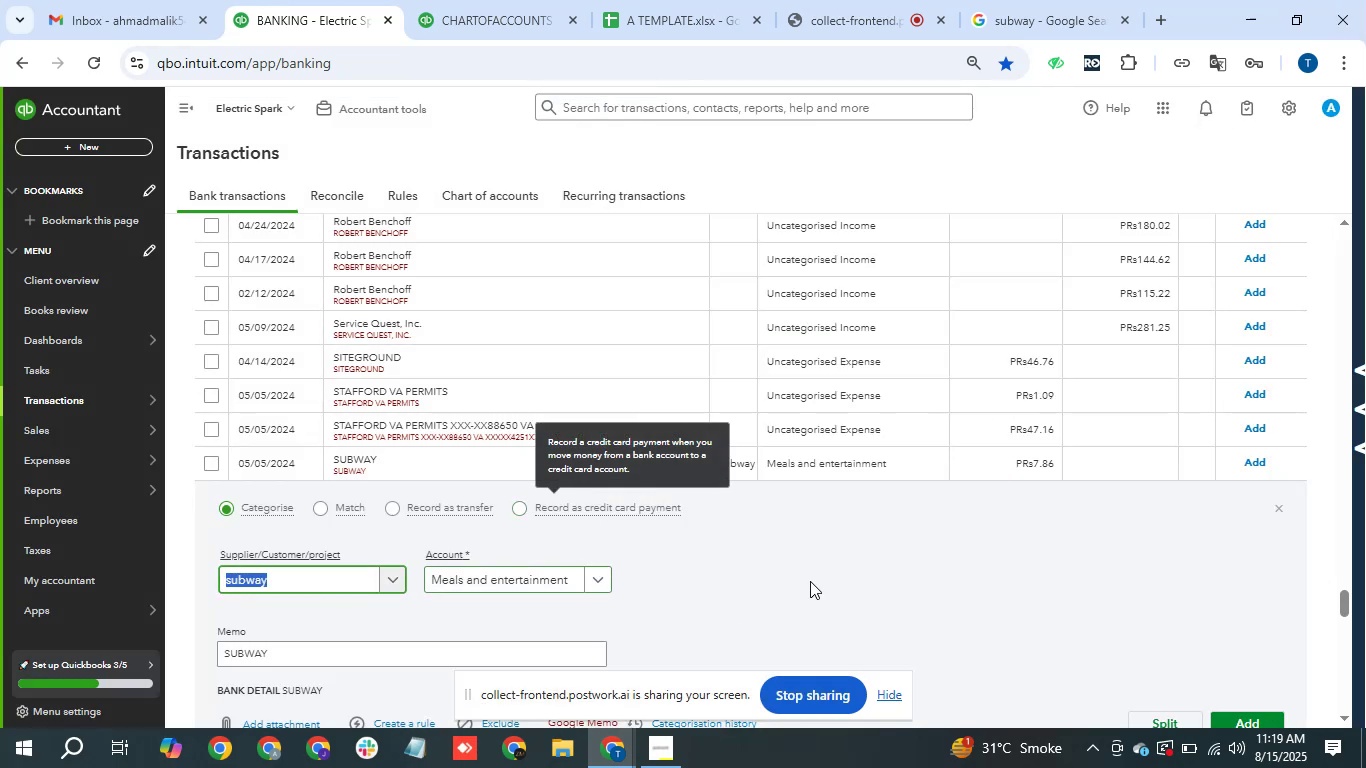 
left_click([1264, 721])
 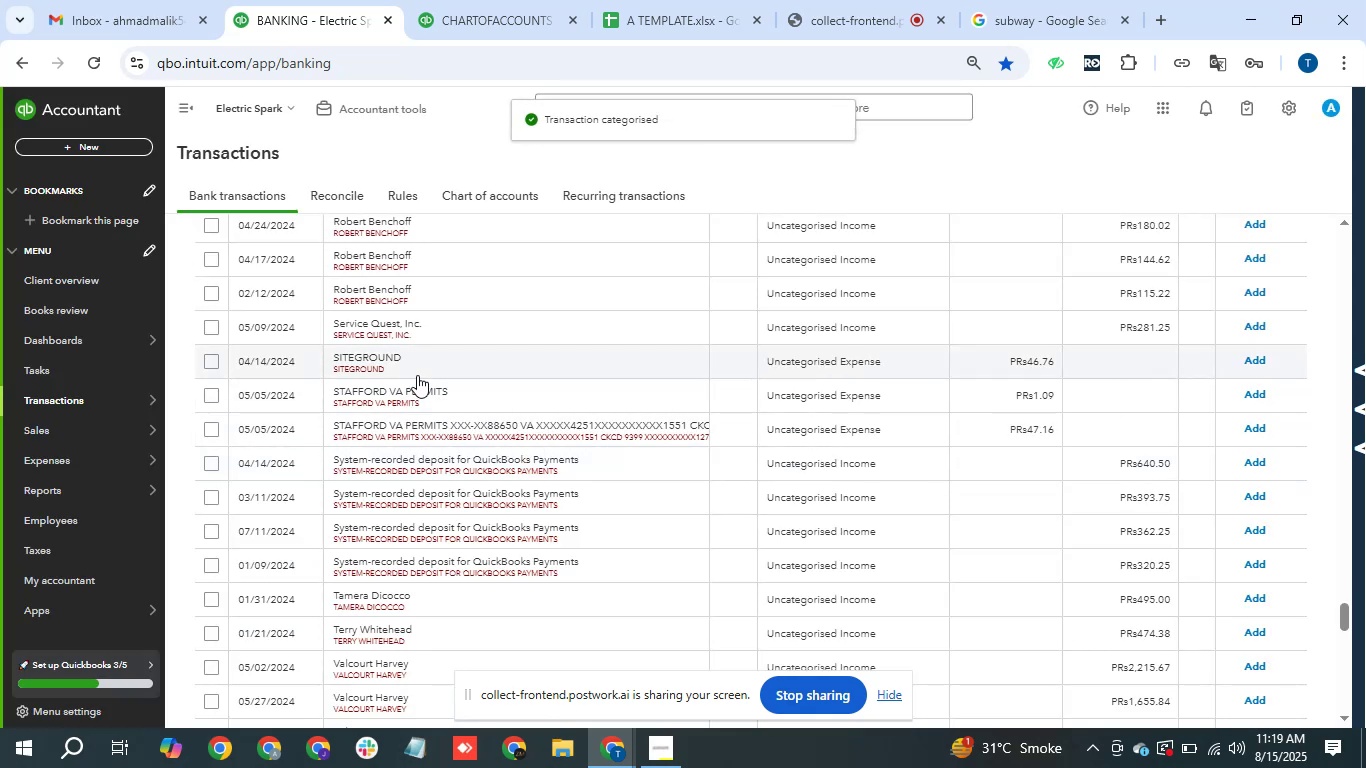 
wait(6.75)
 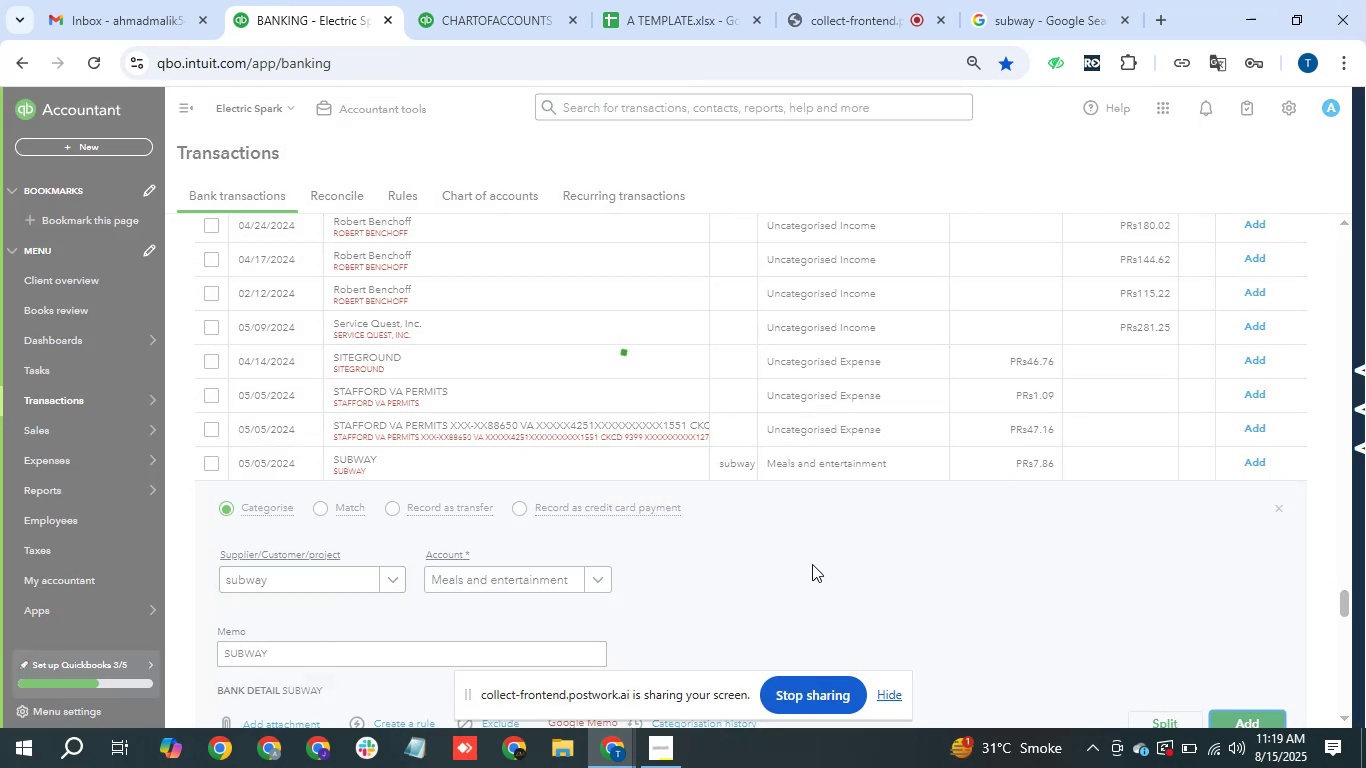 
left_click_drag(start_coordinate=[333, 392], to_coordinate=[472, 392])
 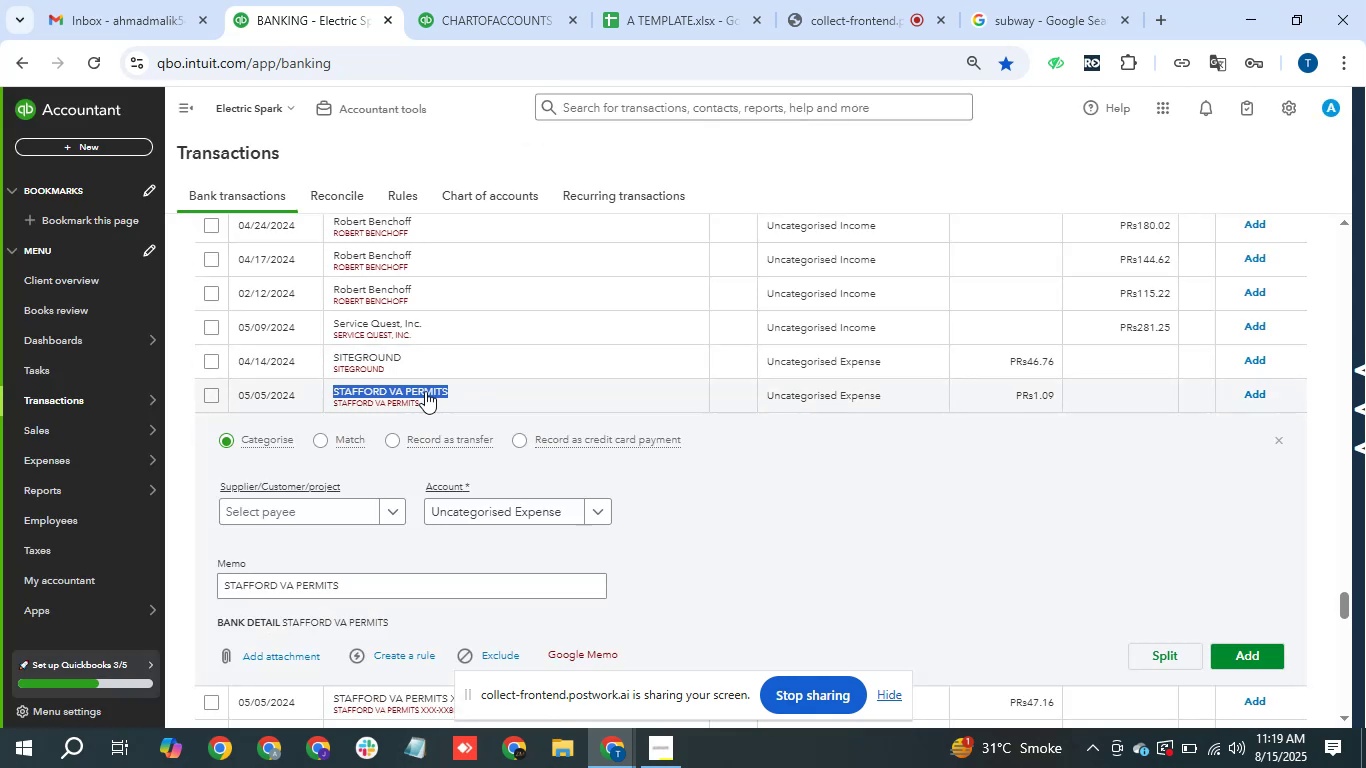 
key(Control+C)
 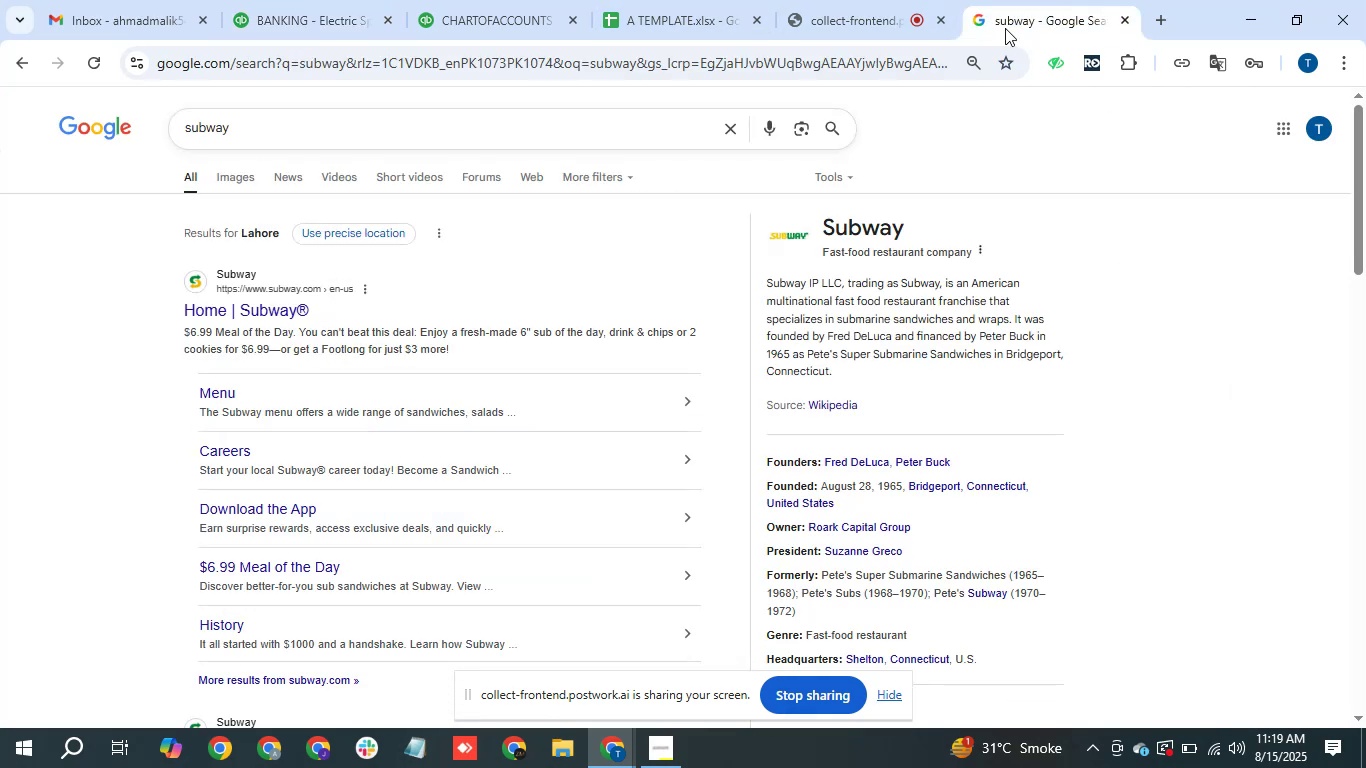 
double_click([854, 72])
 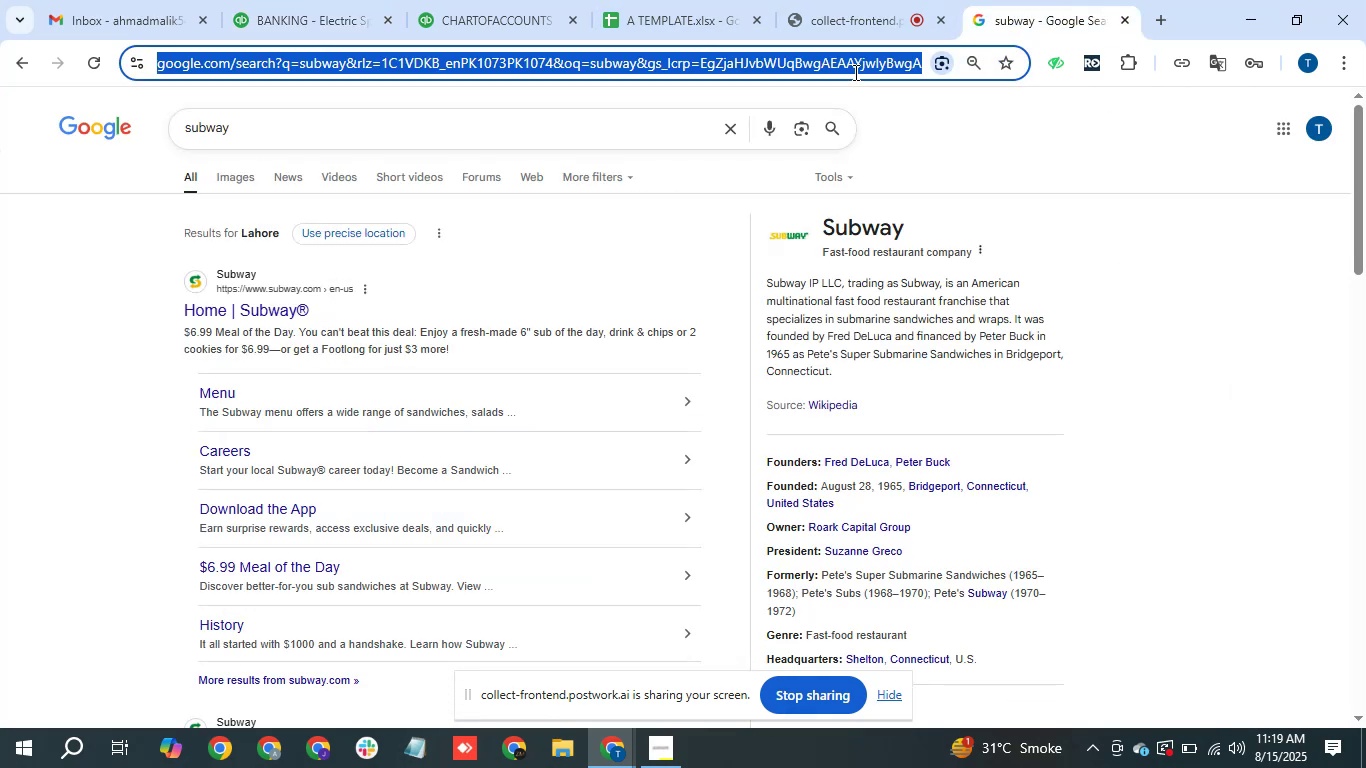 
key(Control+V)
 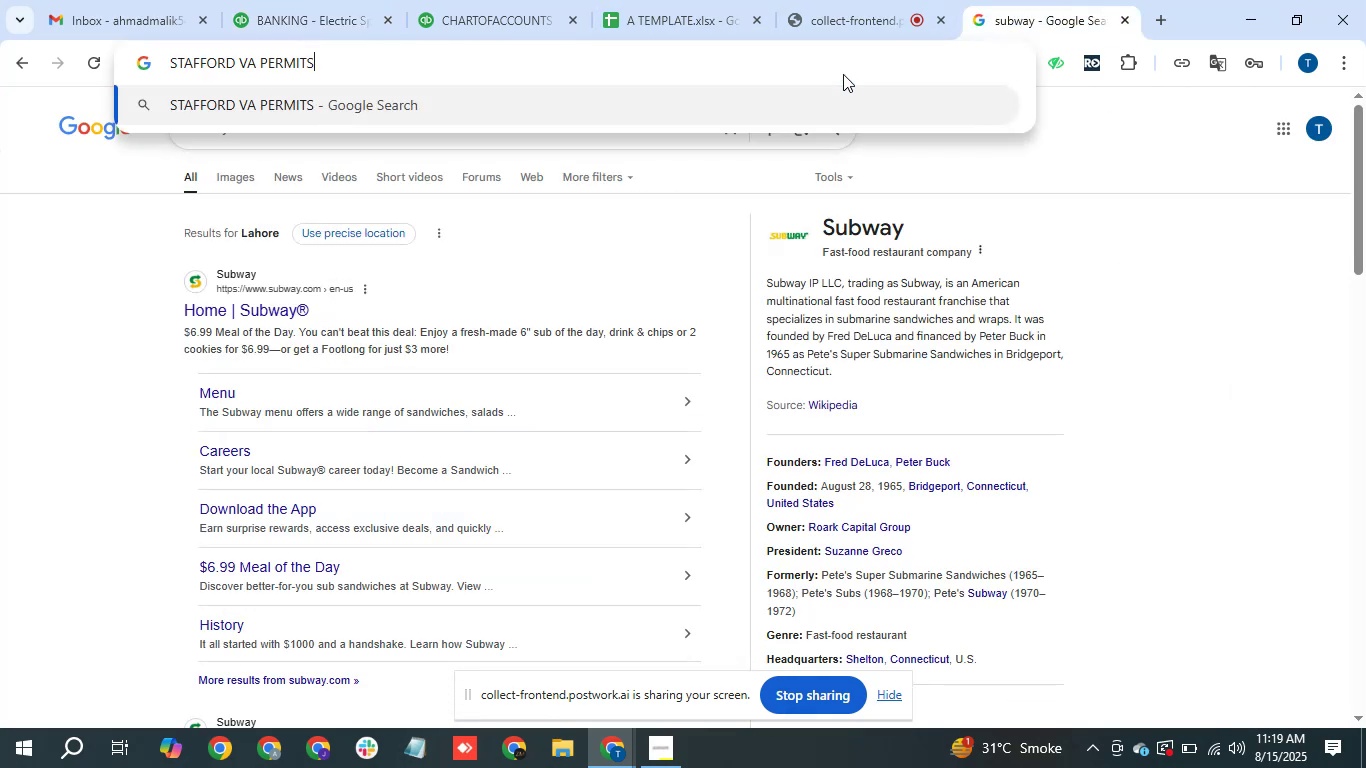 
key(Enter)
 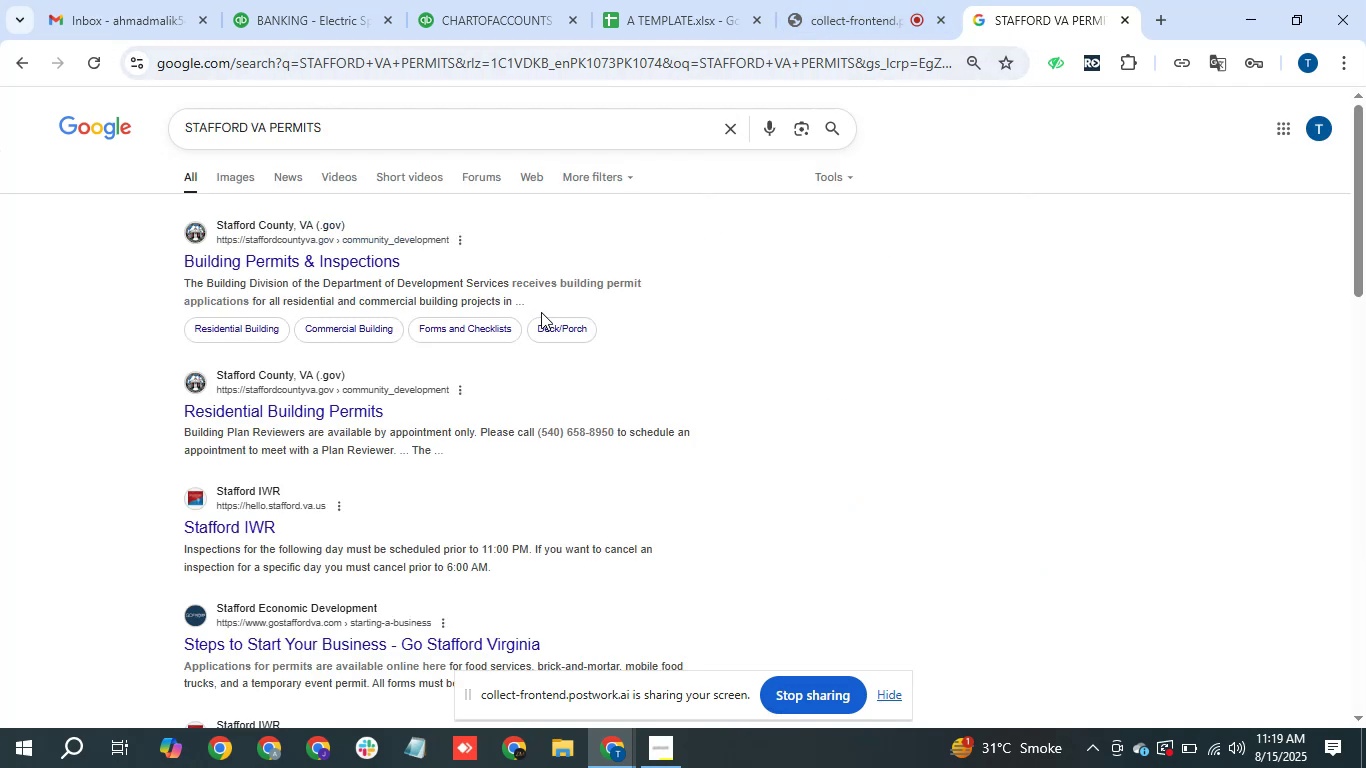 
wait(5.39)
 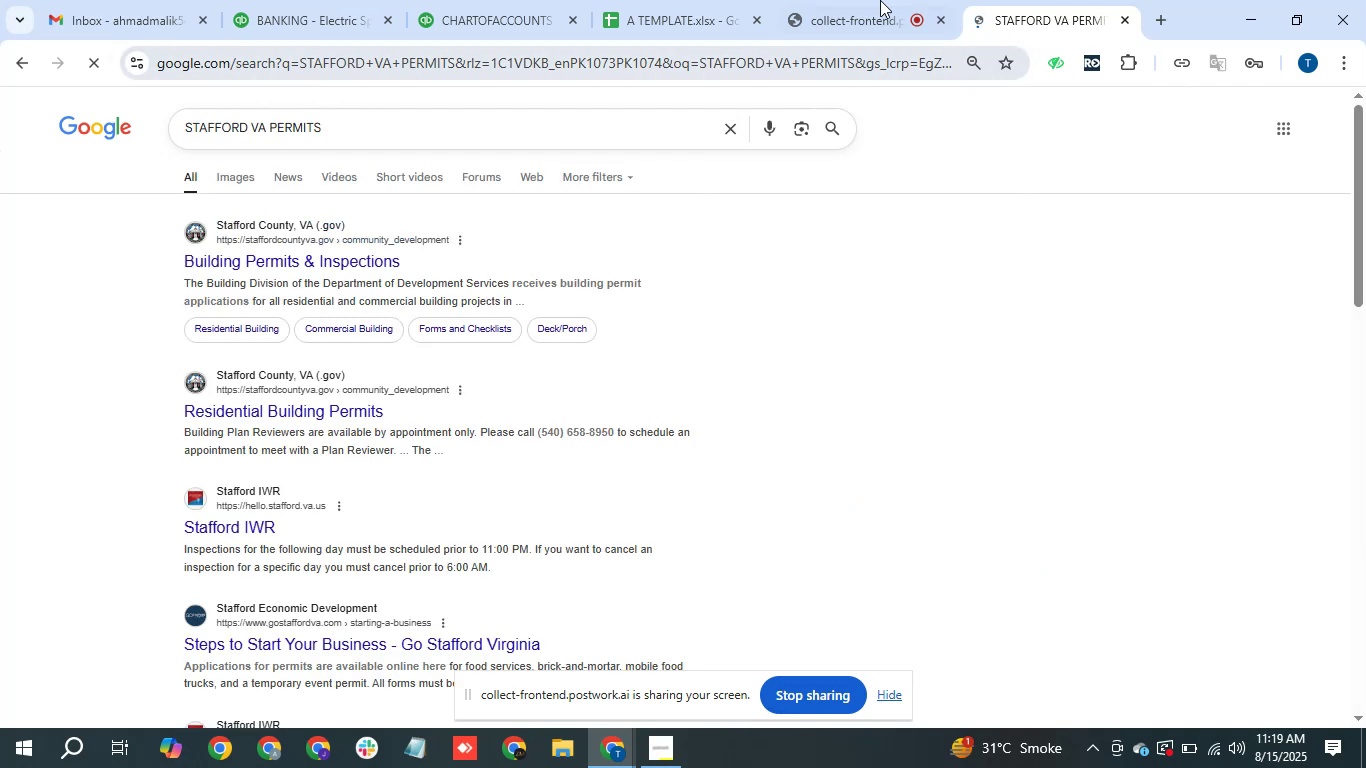 
left_click([330, 3])
 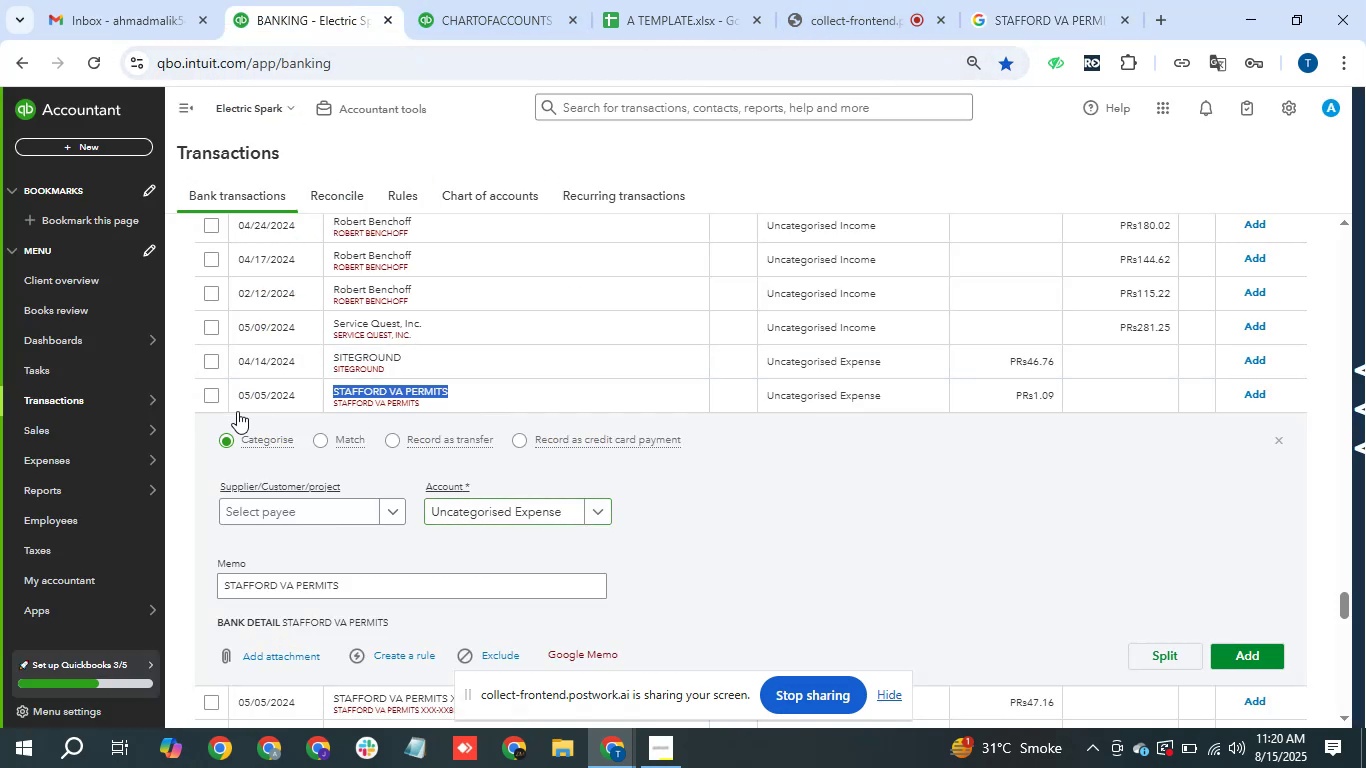 
left_click([205, 398])
 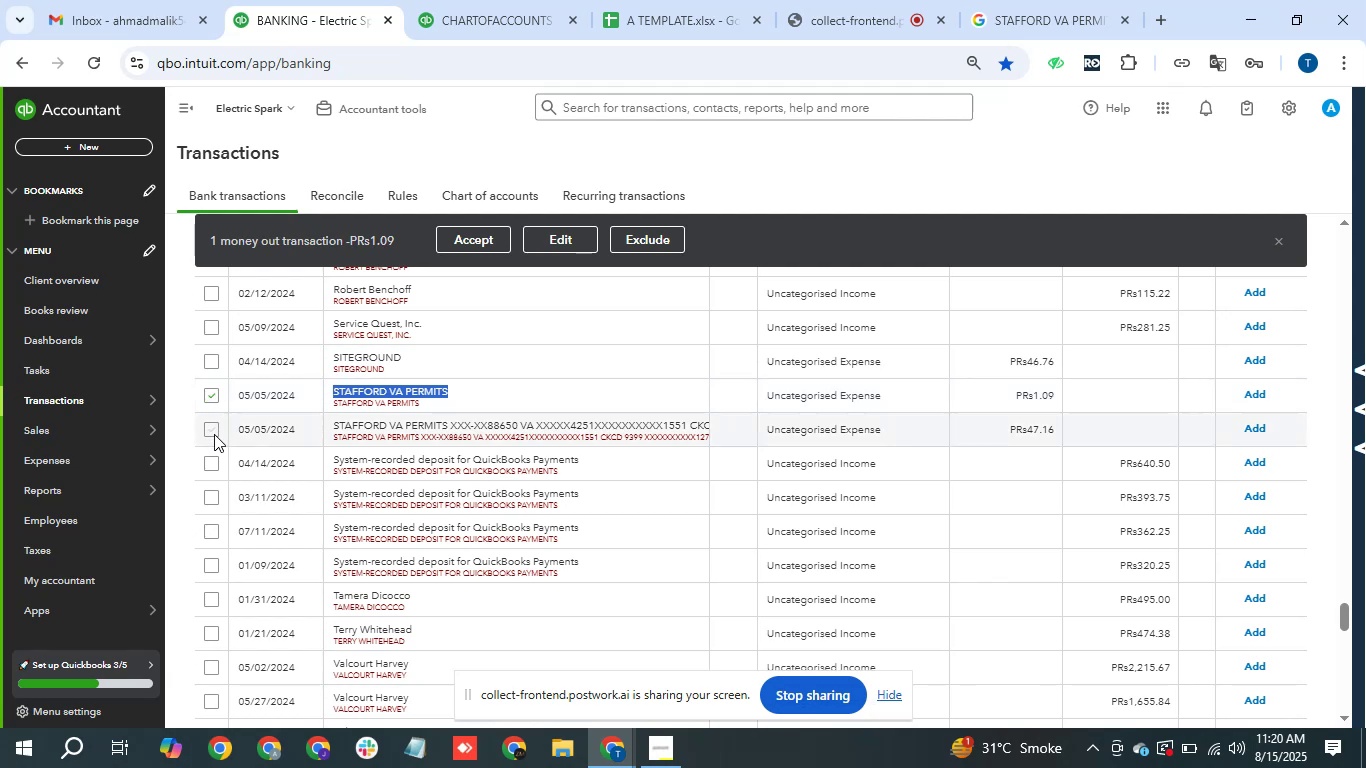 
left_click([214, 434])
 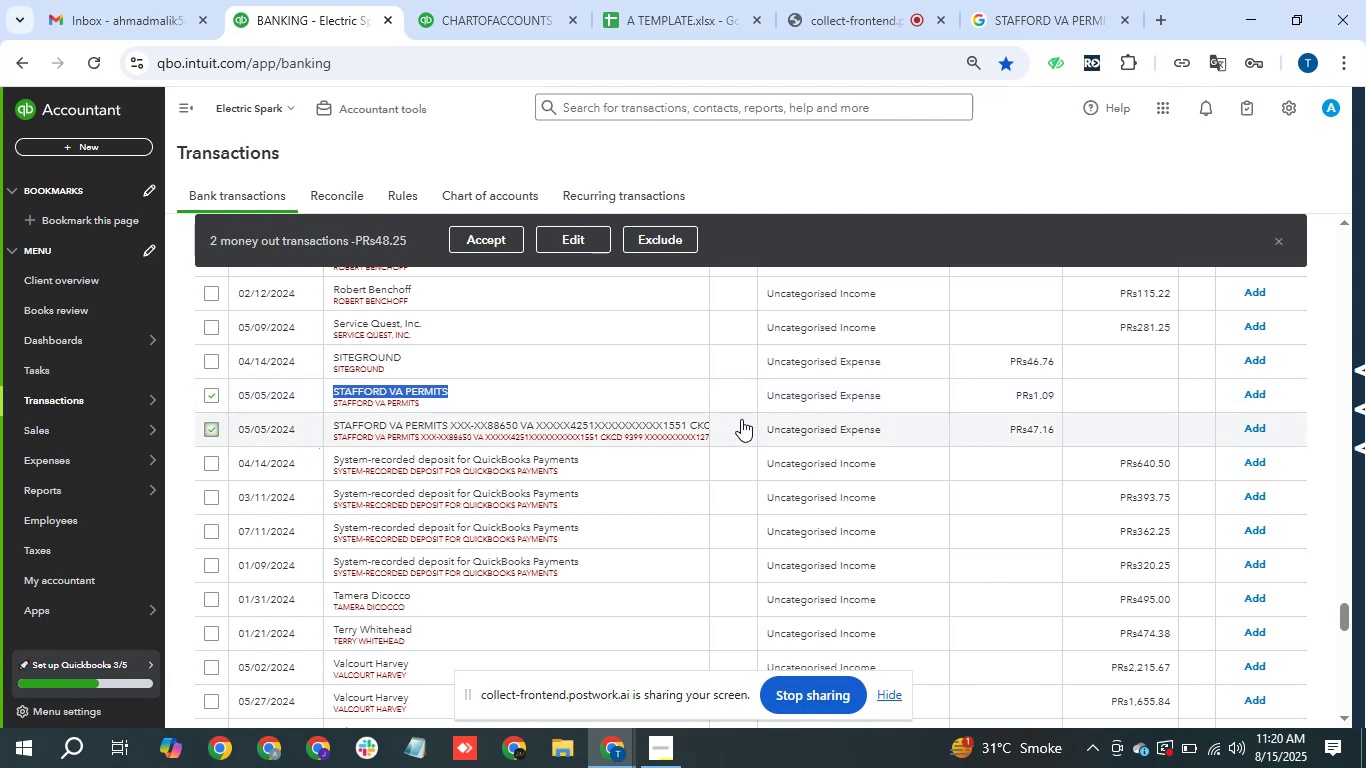 
left_click([576, 242])
 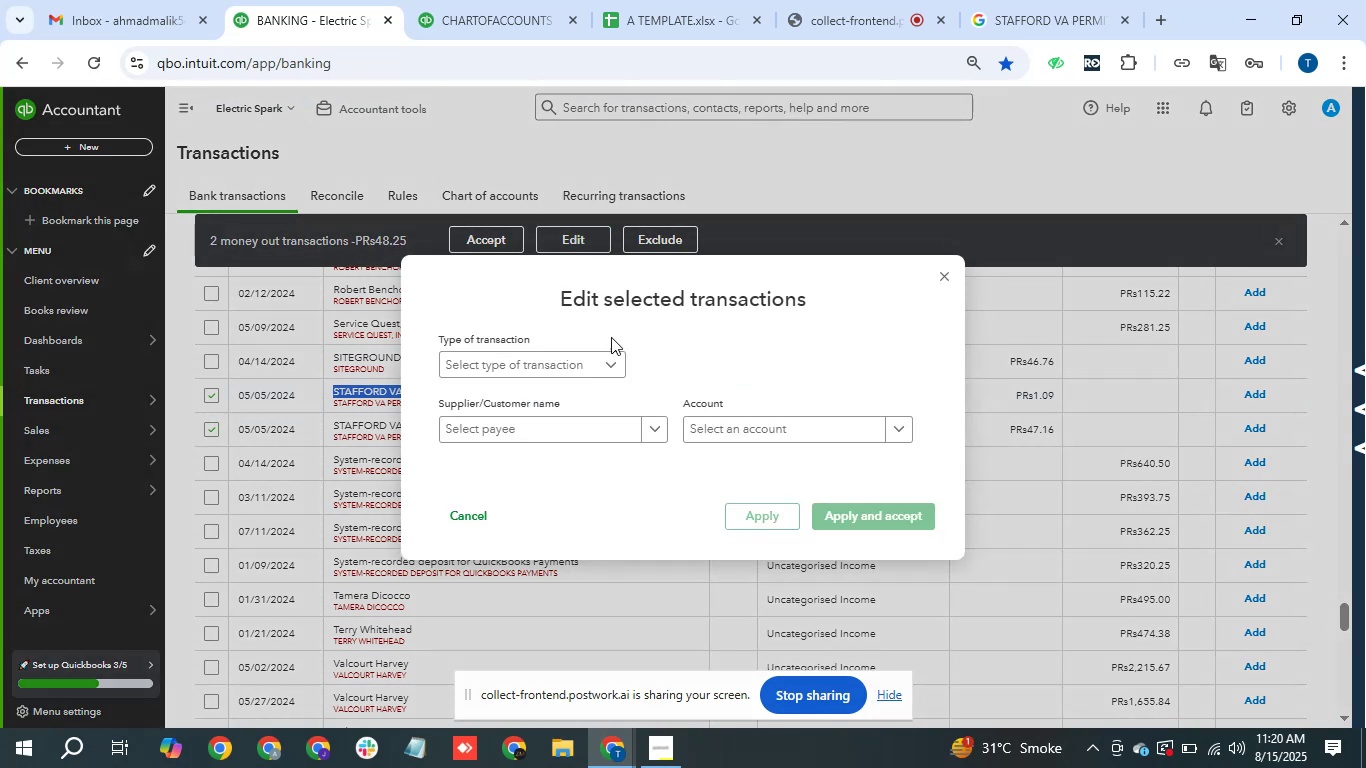 
left_click([589, 372])
 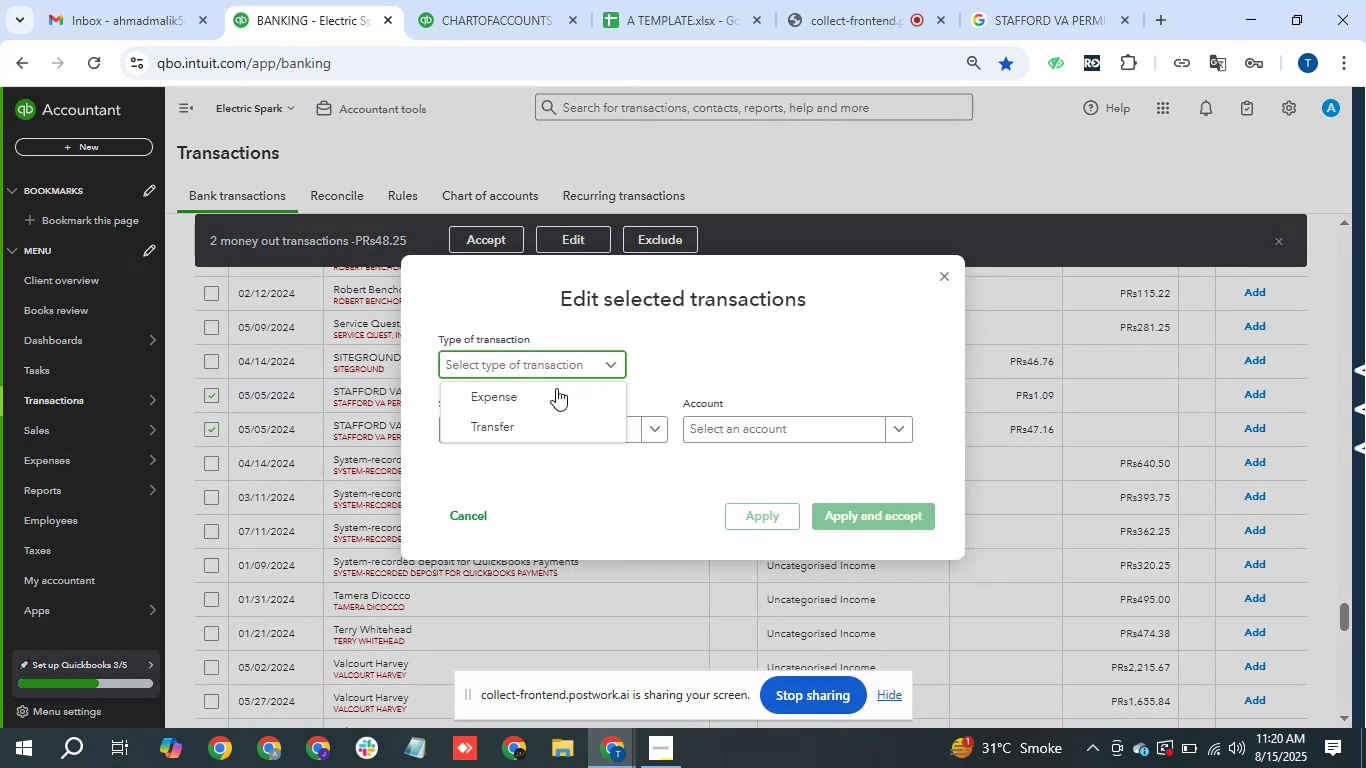 
left_click([554, 391])
 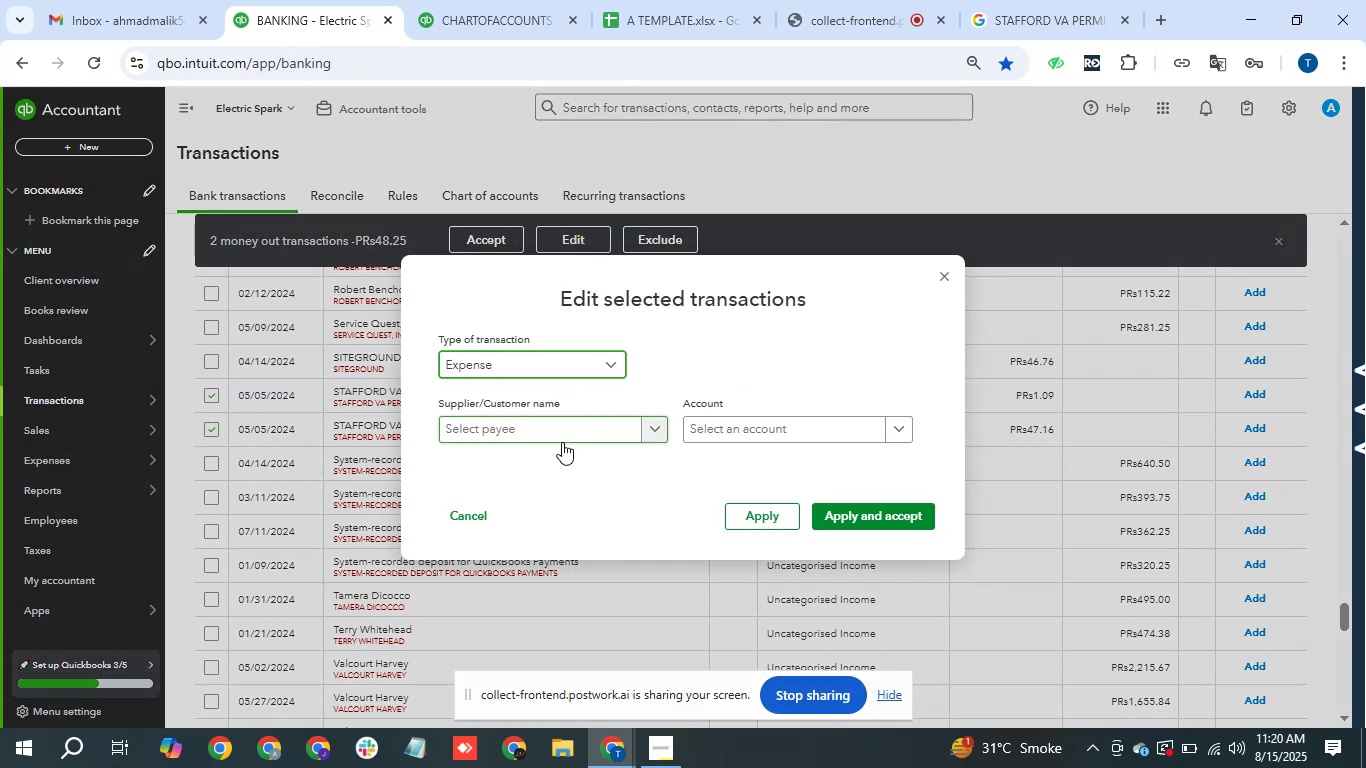 
left_click([563, 430])
 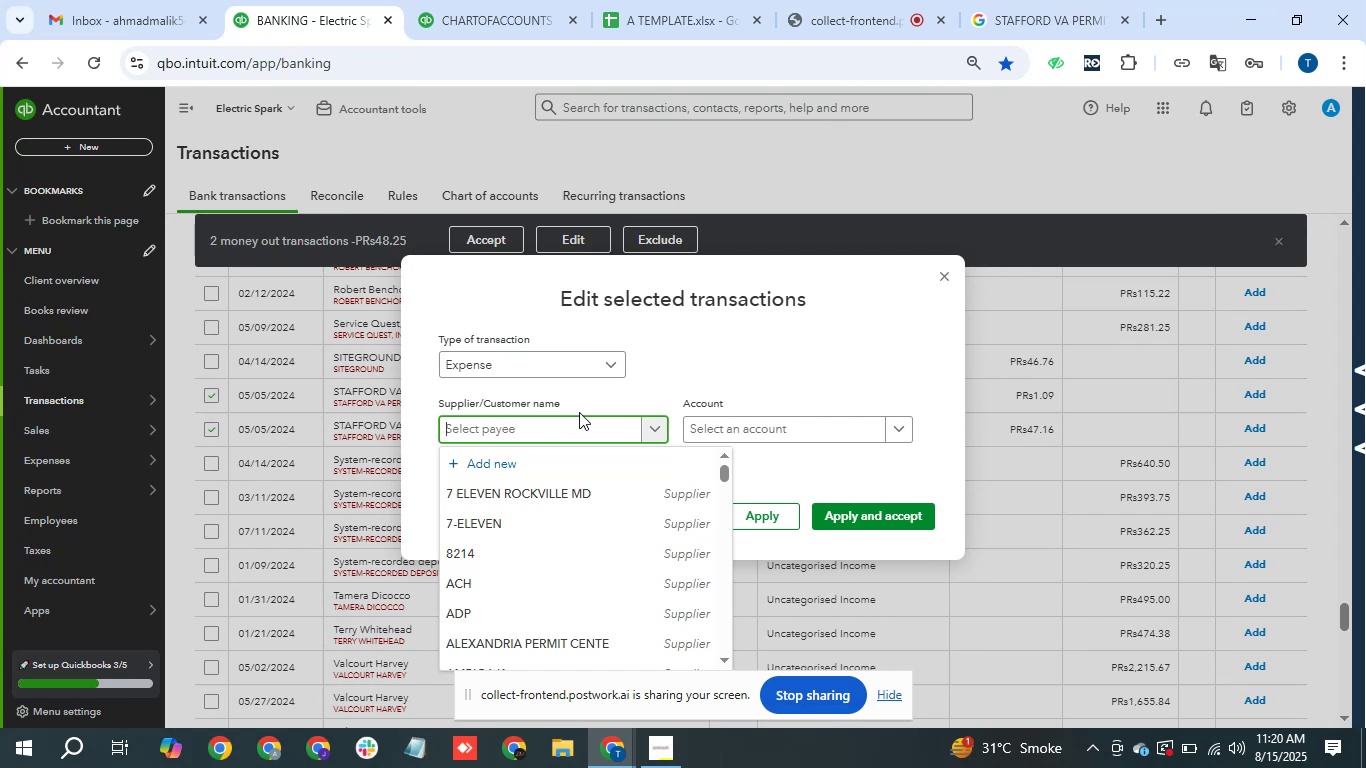 
type(stafford)
 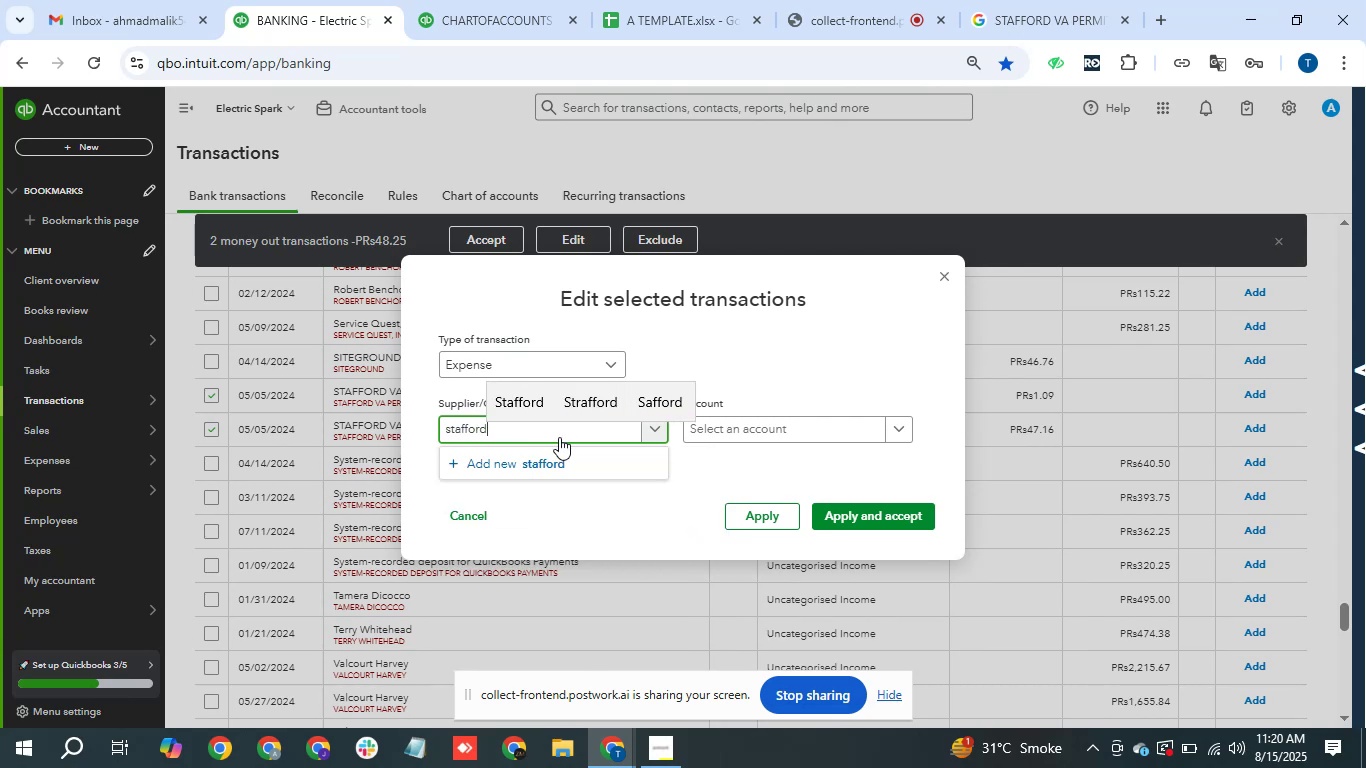 
left_click([554, 456])
 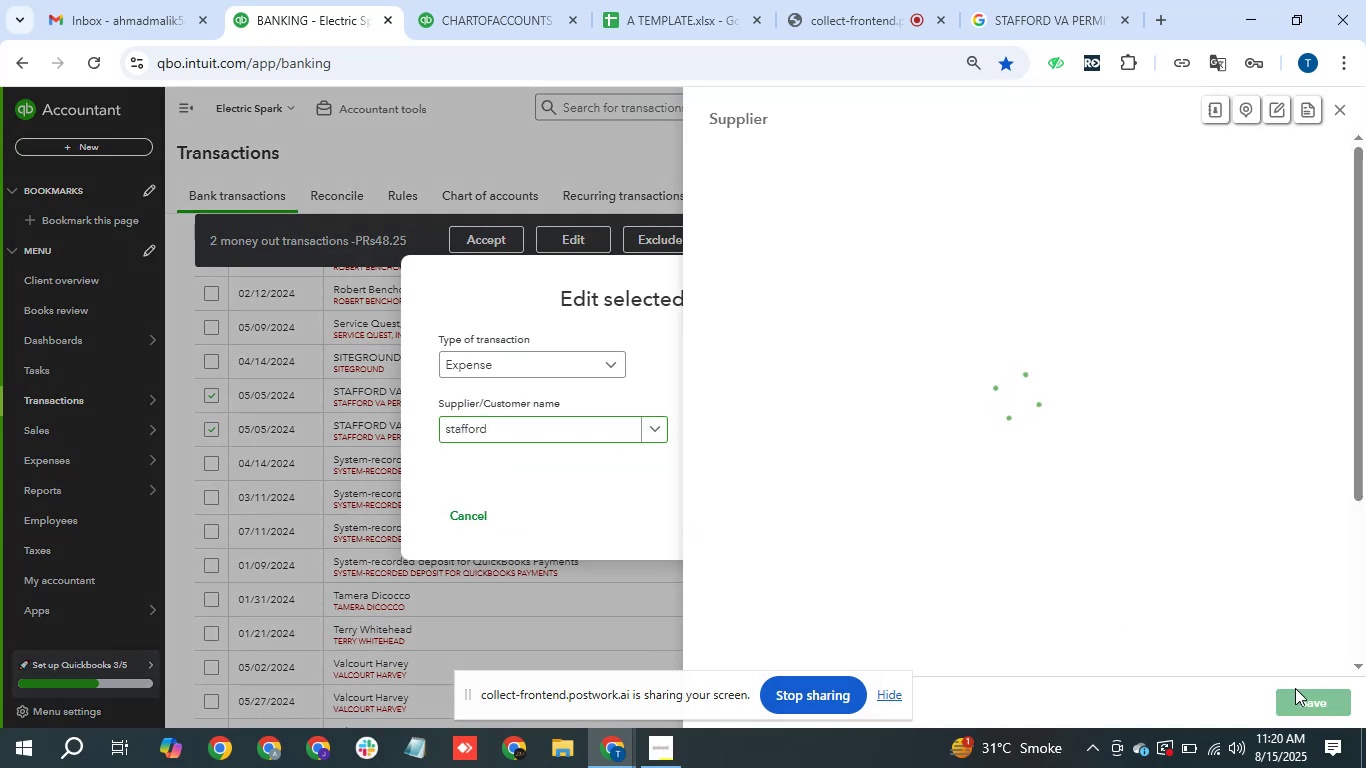 
left_click([1291, 709])
 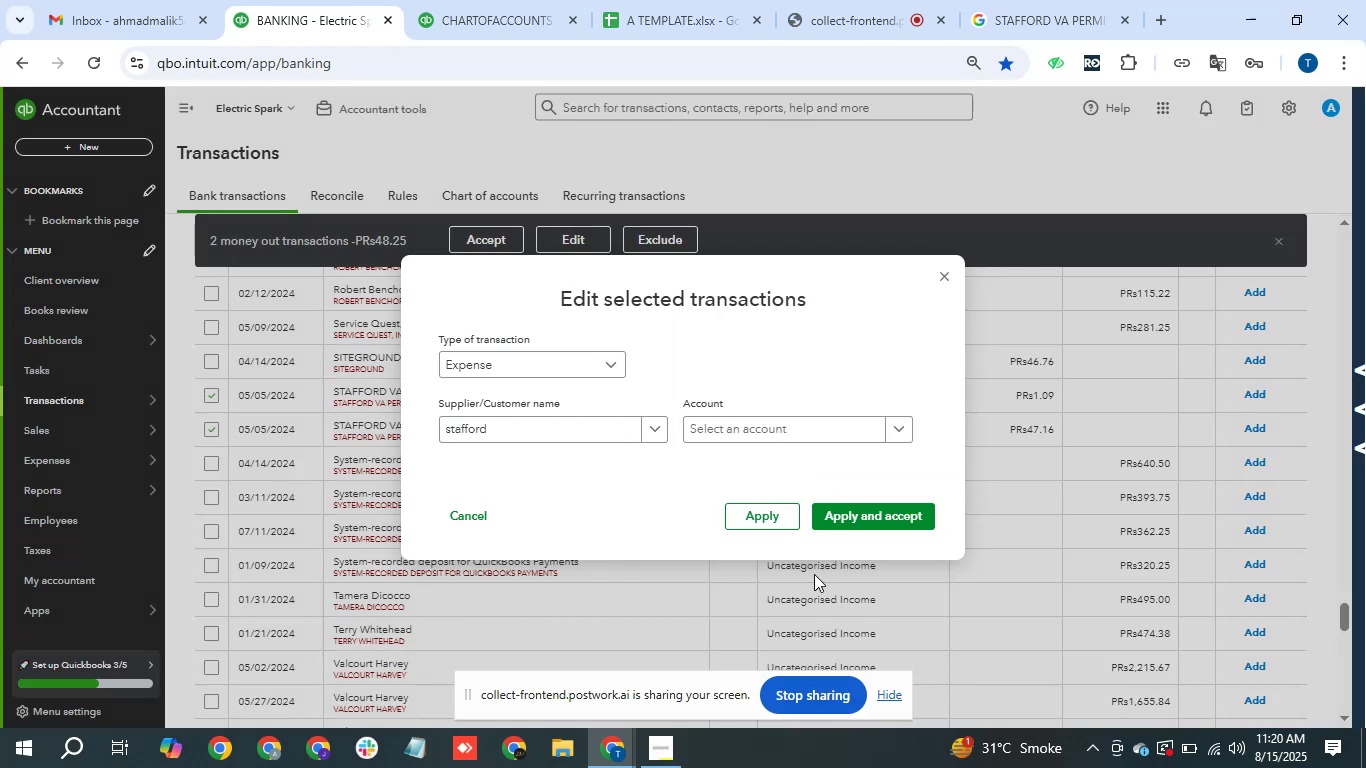 
left_click([777, 424])
 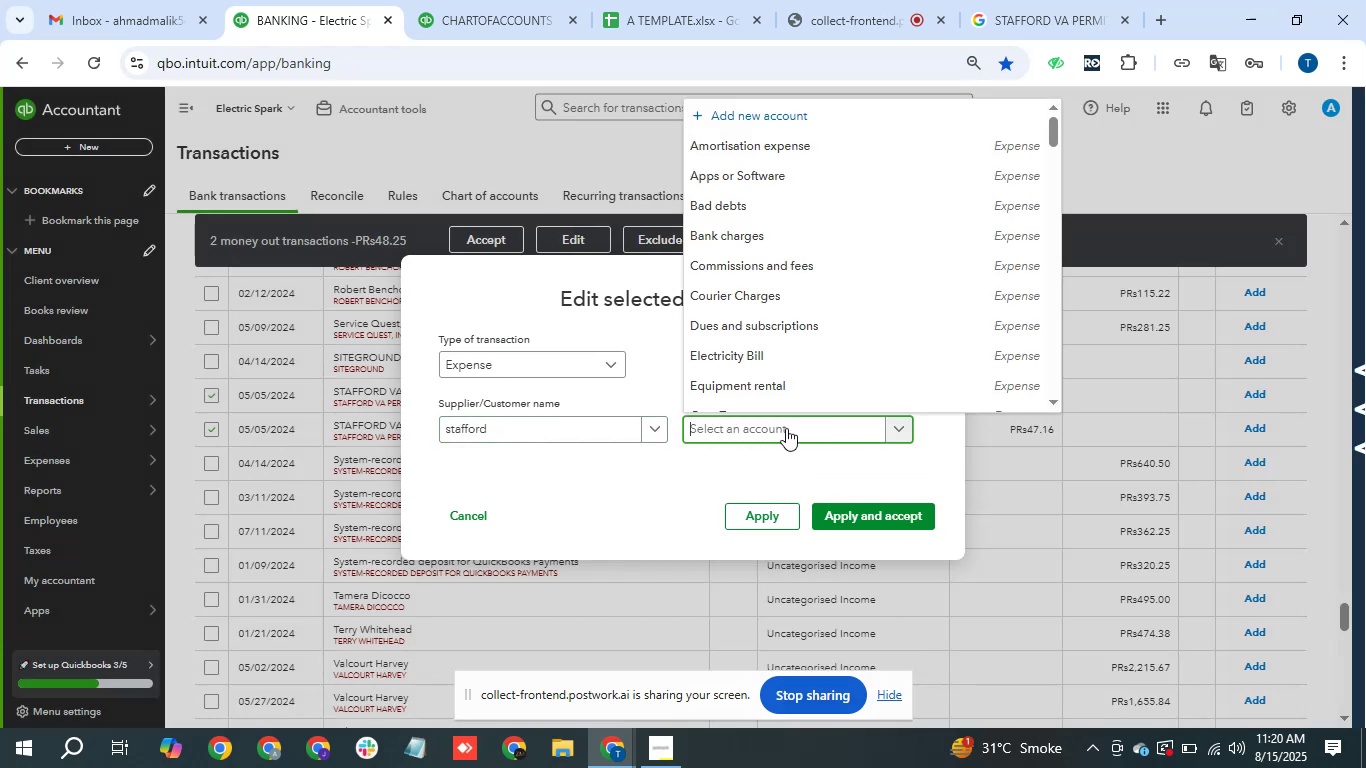 
wait(8.45)
 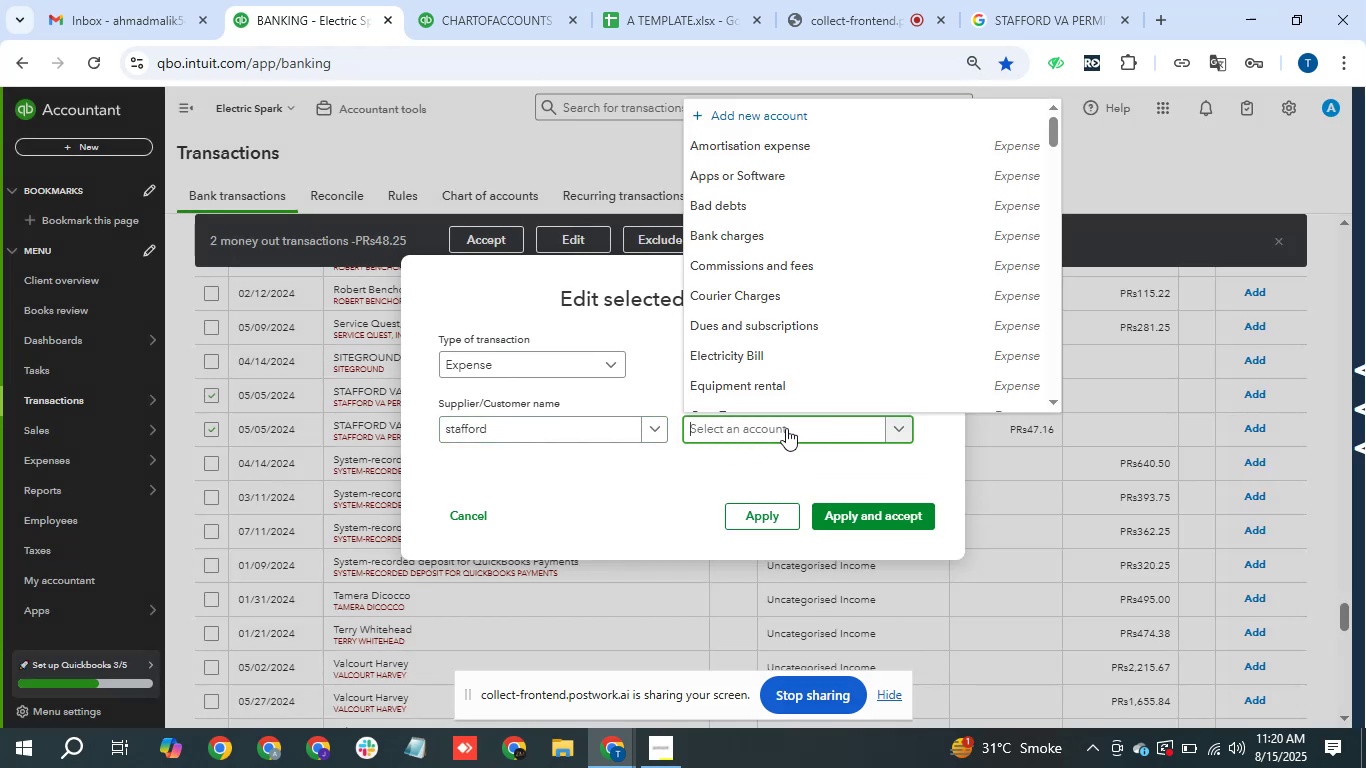 
left_click([270, 0])
 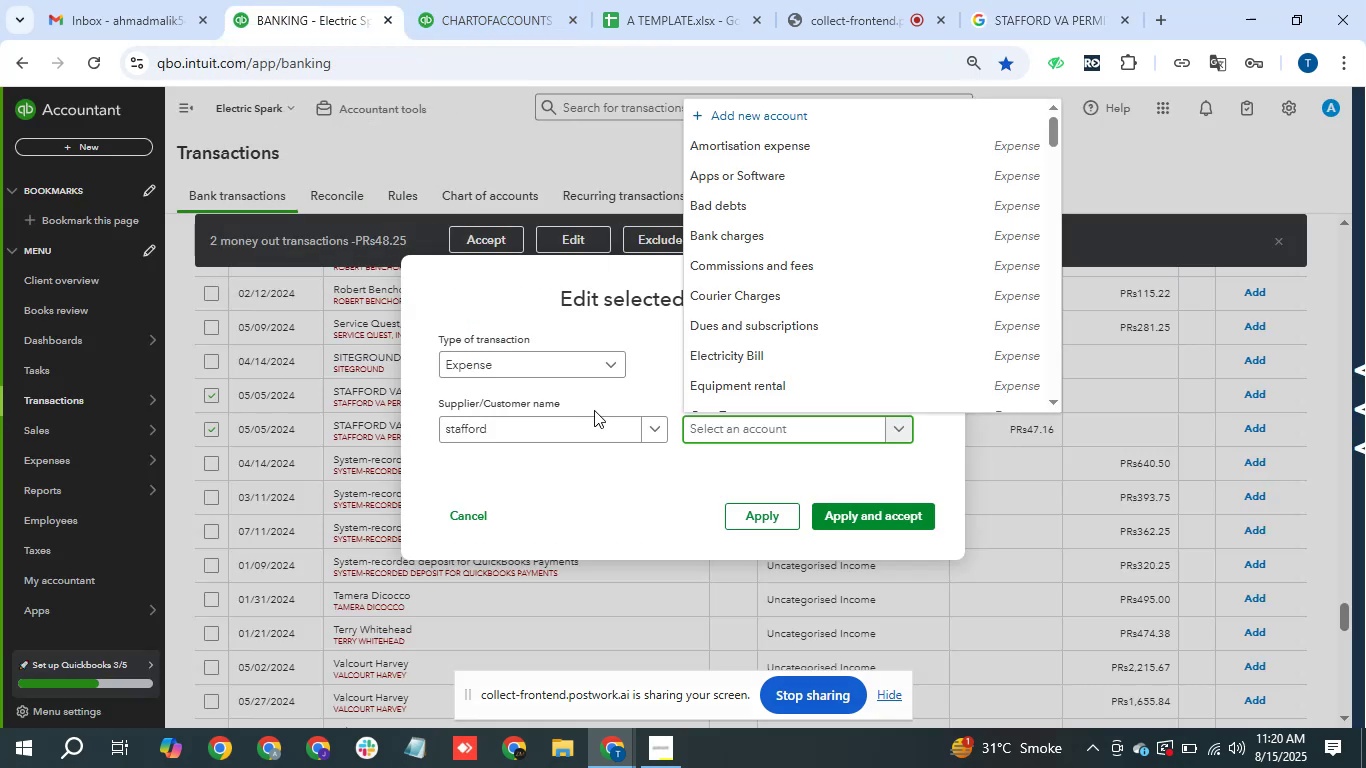 
type(rent)
 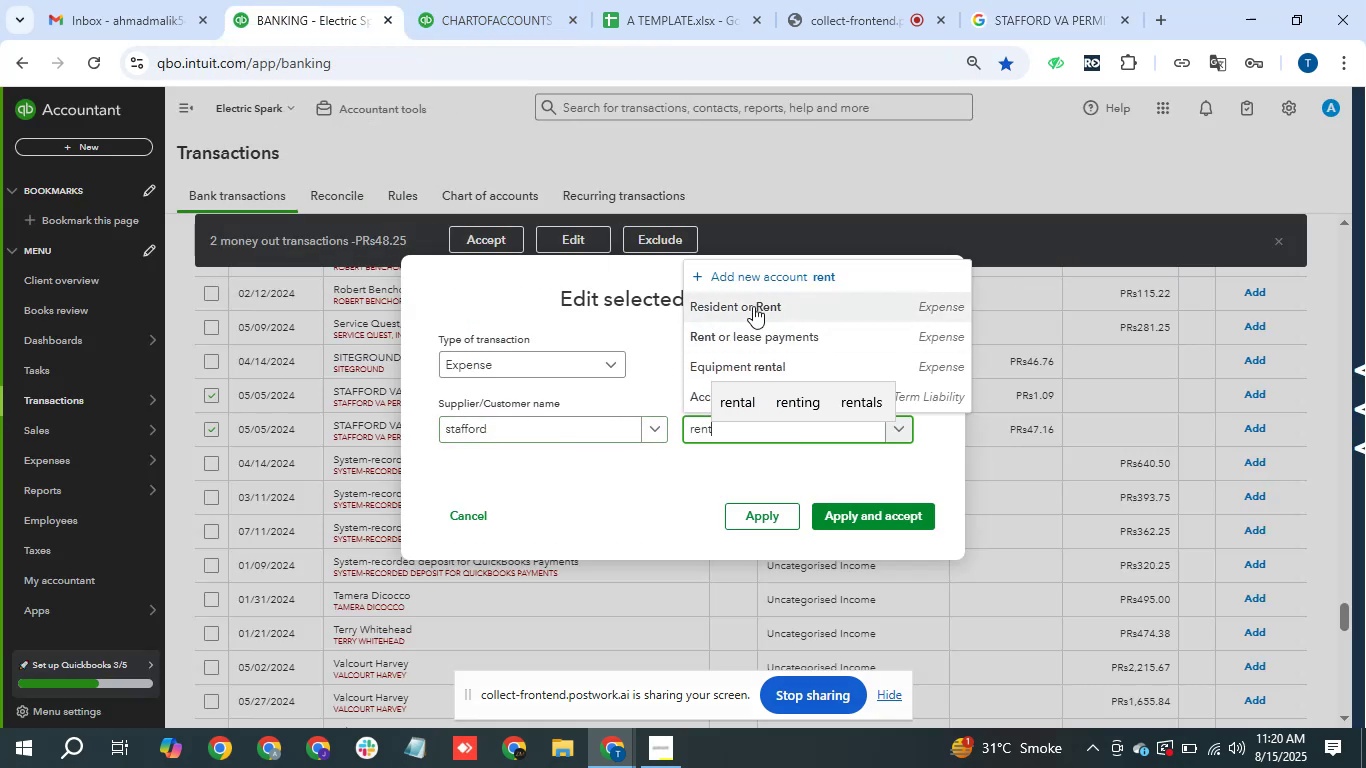 
left_click([754, 306])
 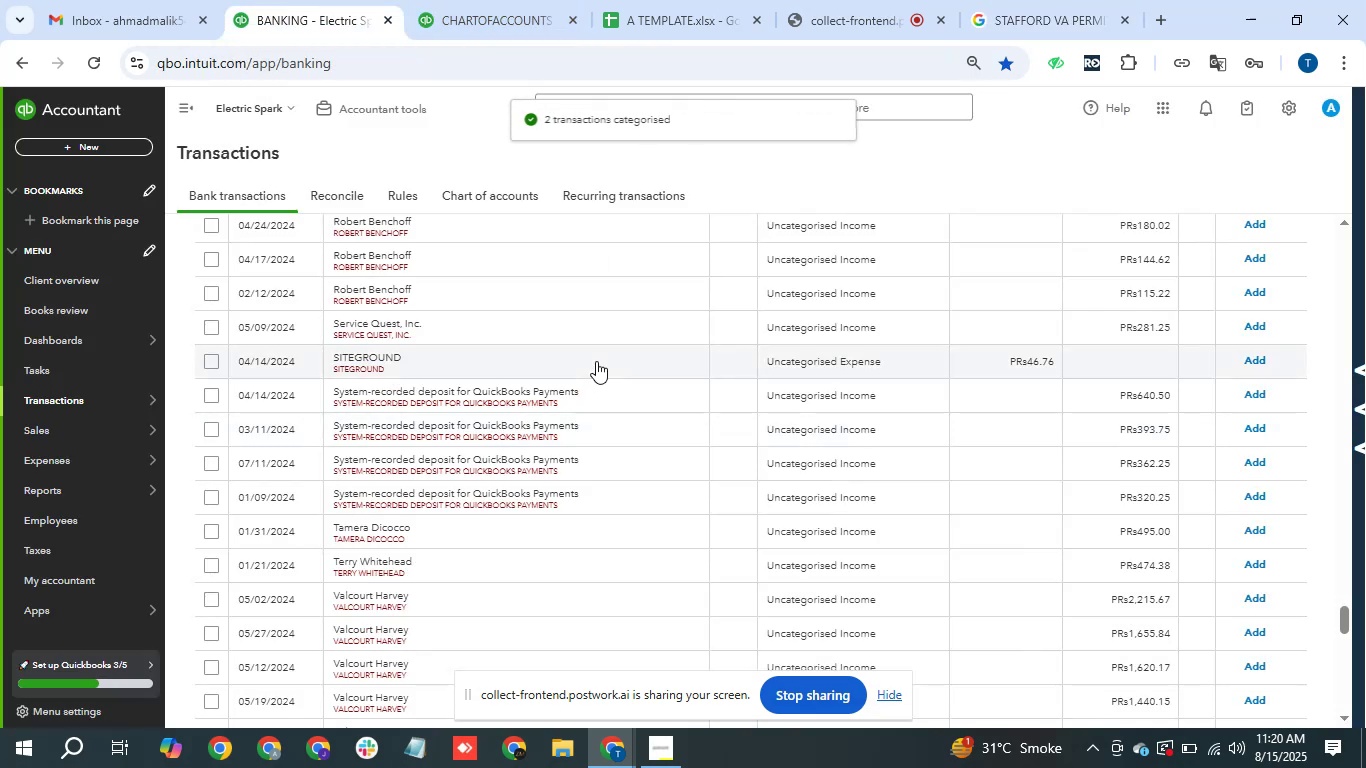 
wait(5.62)
 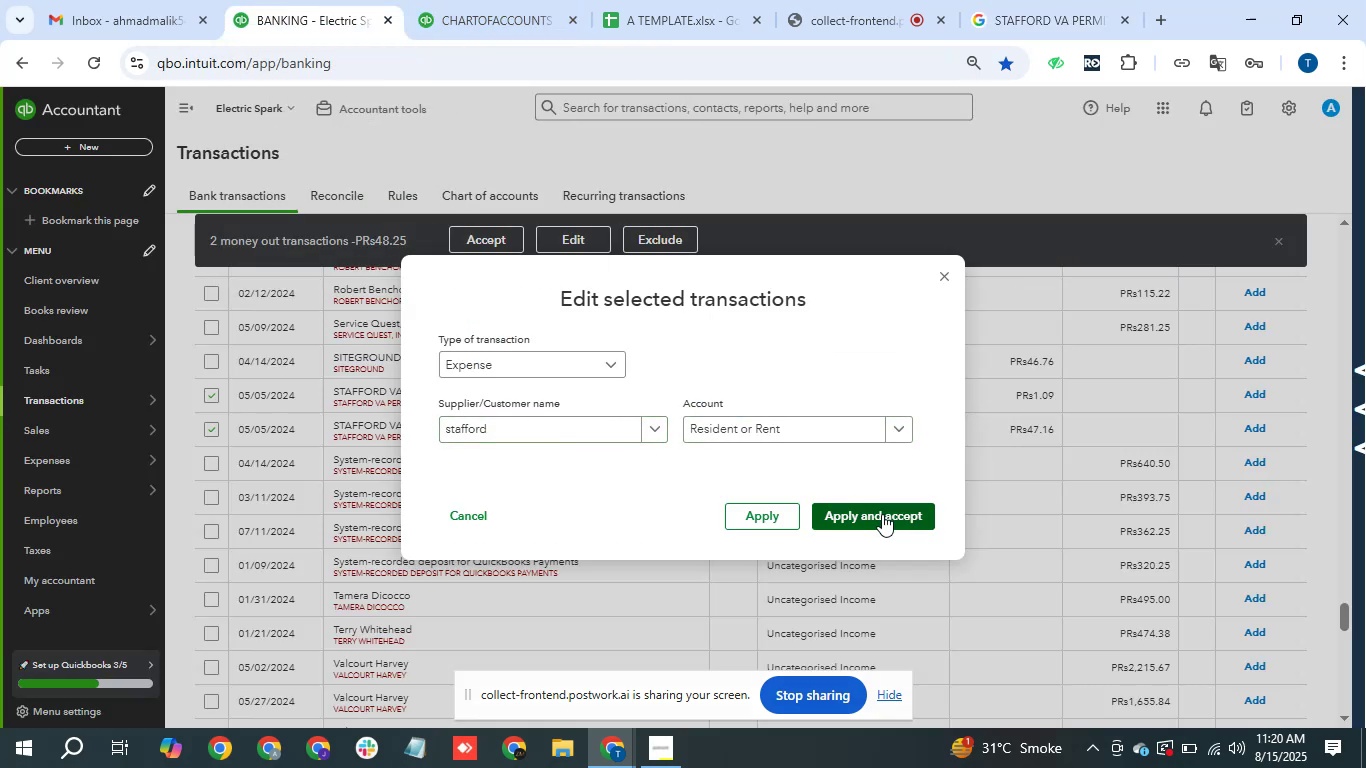 
left_click_drag(start_coordinate=[418, 358], to_coordinate=[349, 357])
 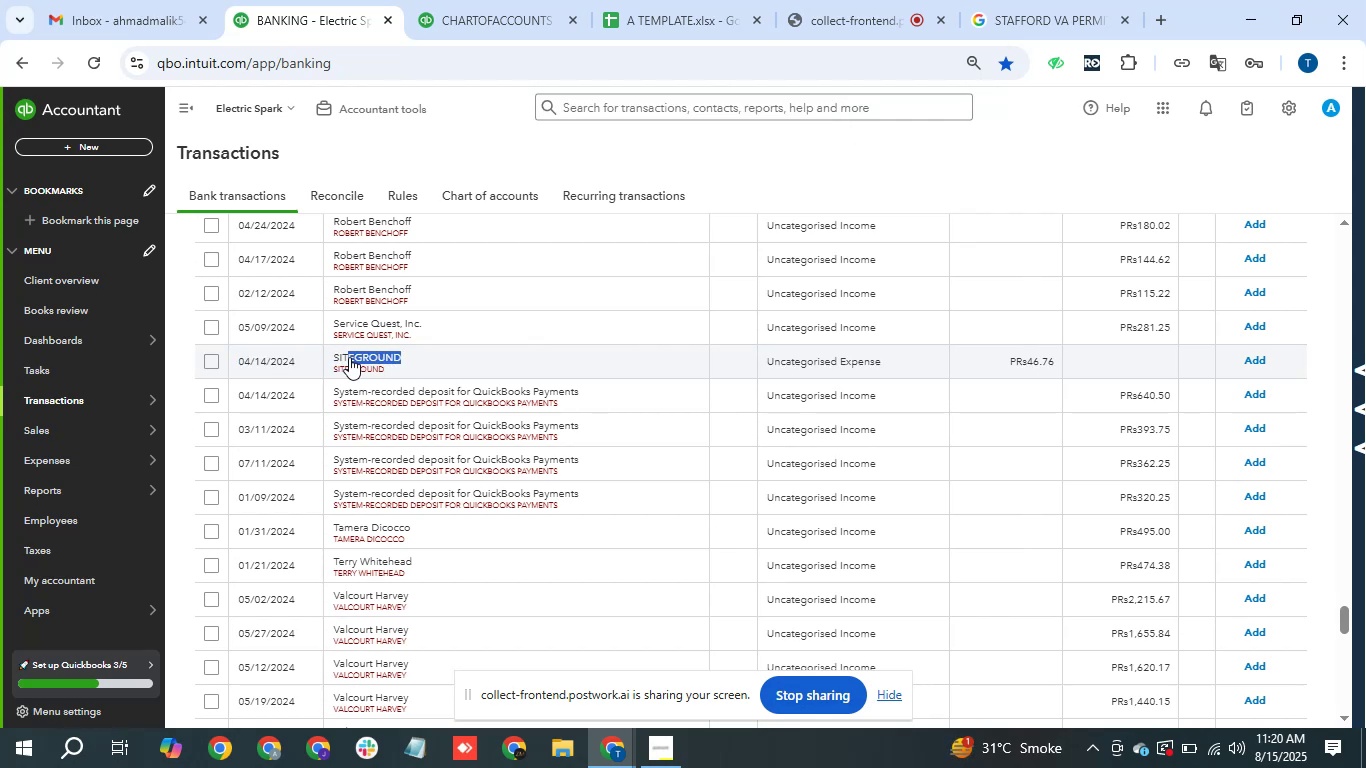 
key(Control+C)
 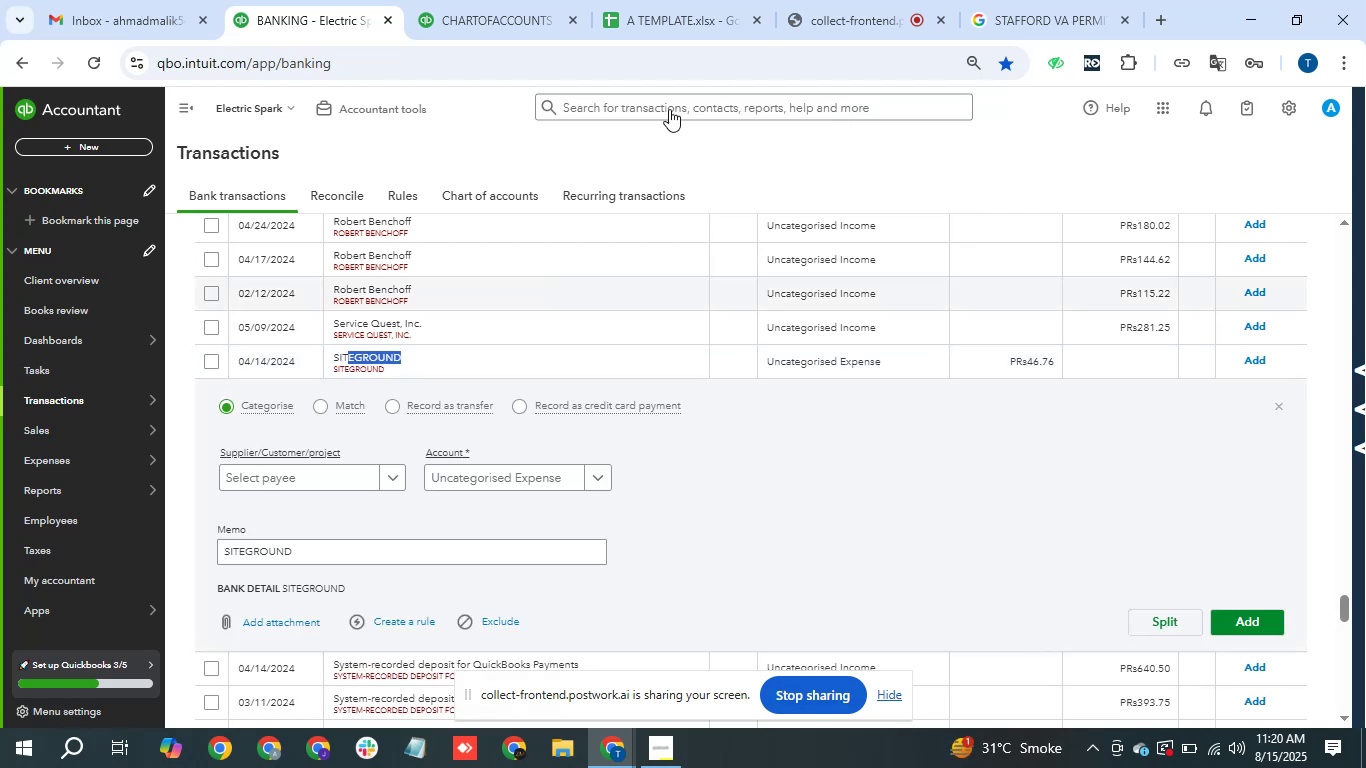 
left_click([999, 0])
 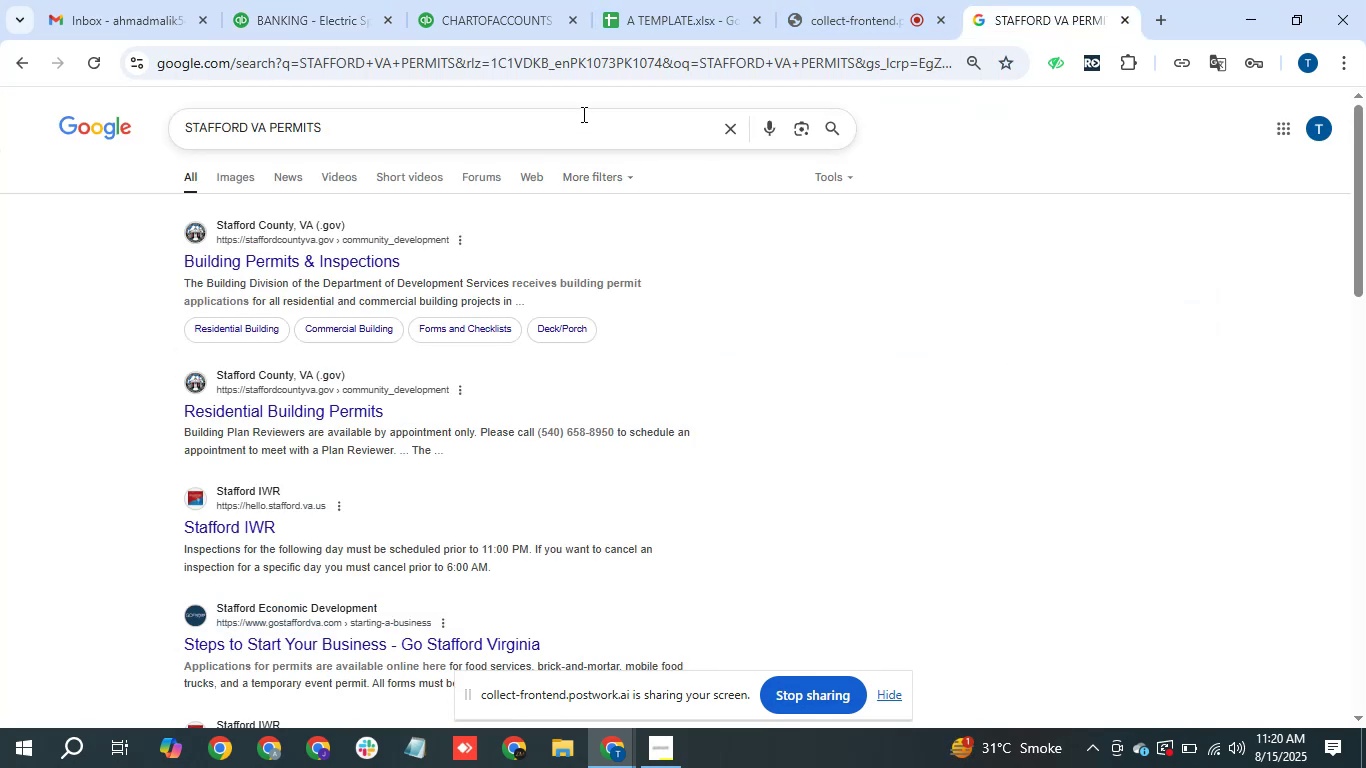 
left_click([618, 62])
 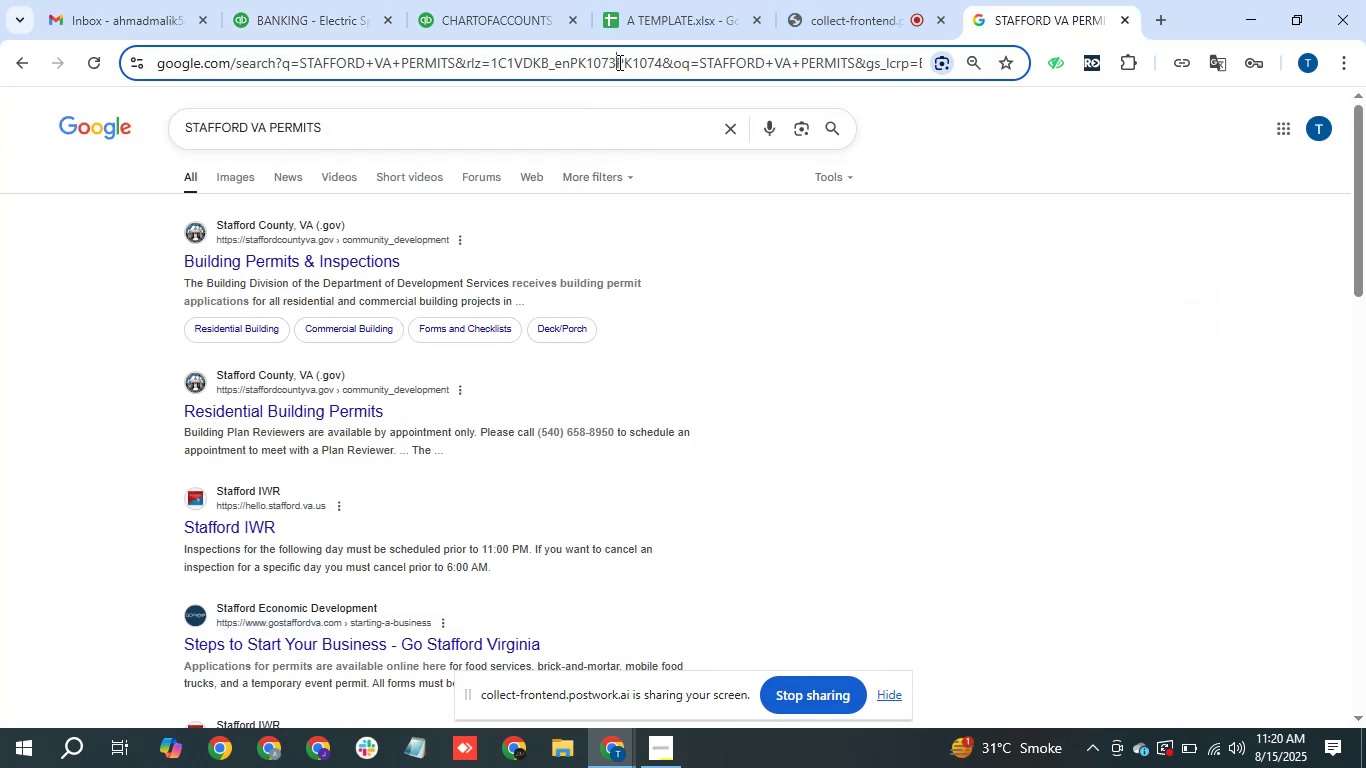 
key(Control+C)
 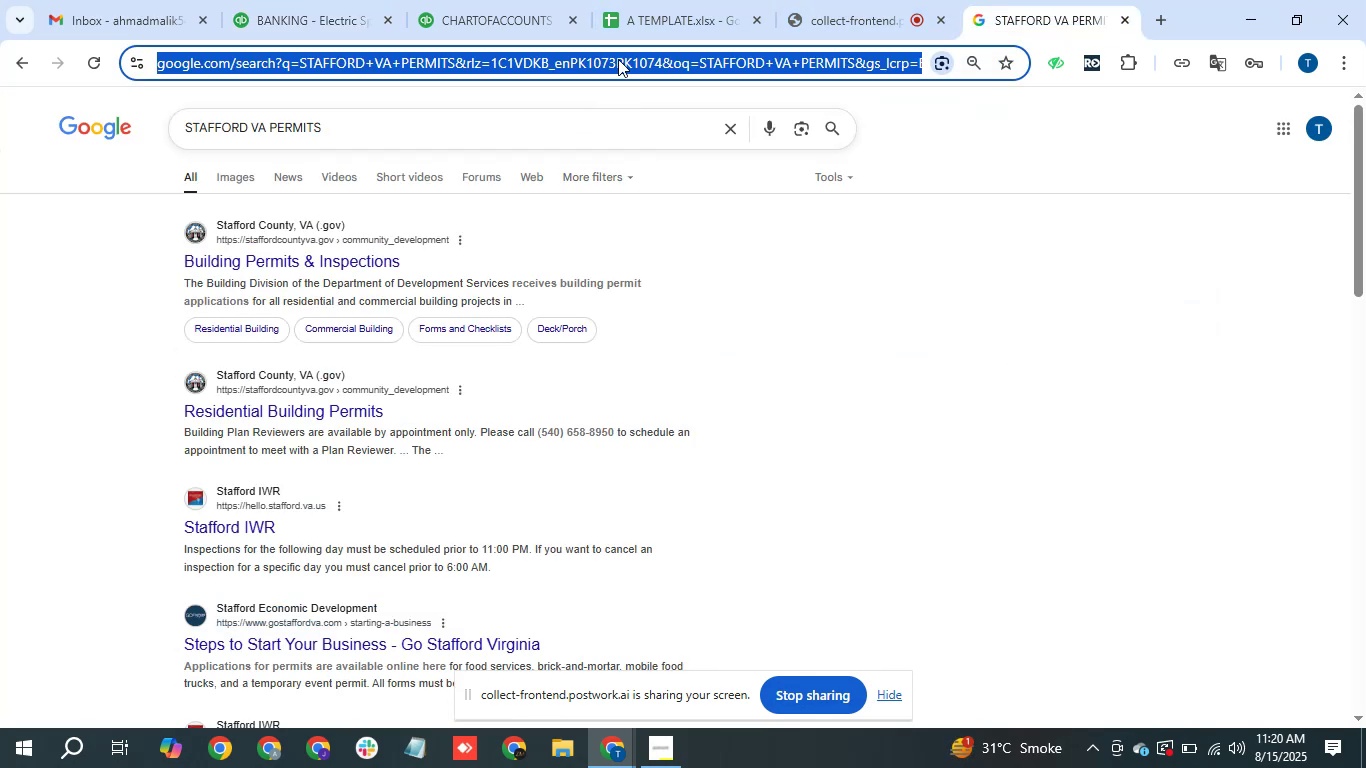 
key(Control+V)
 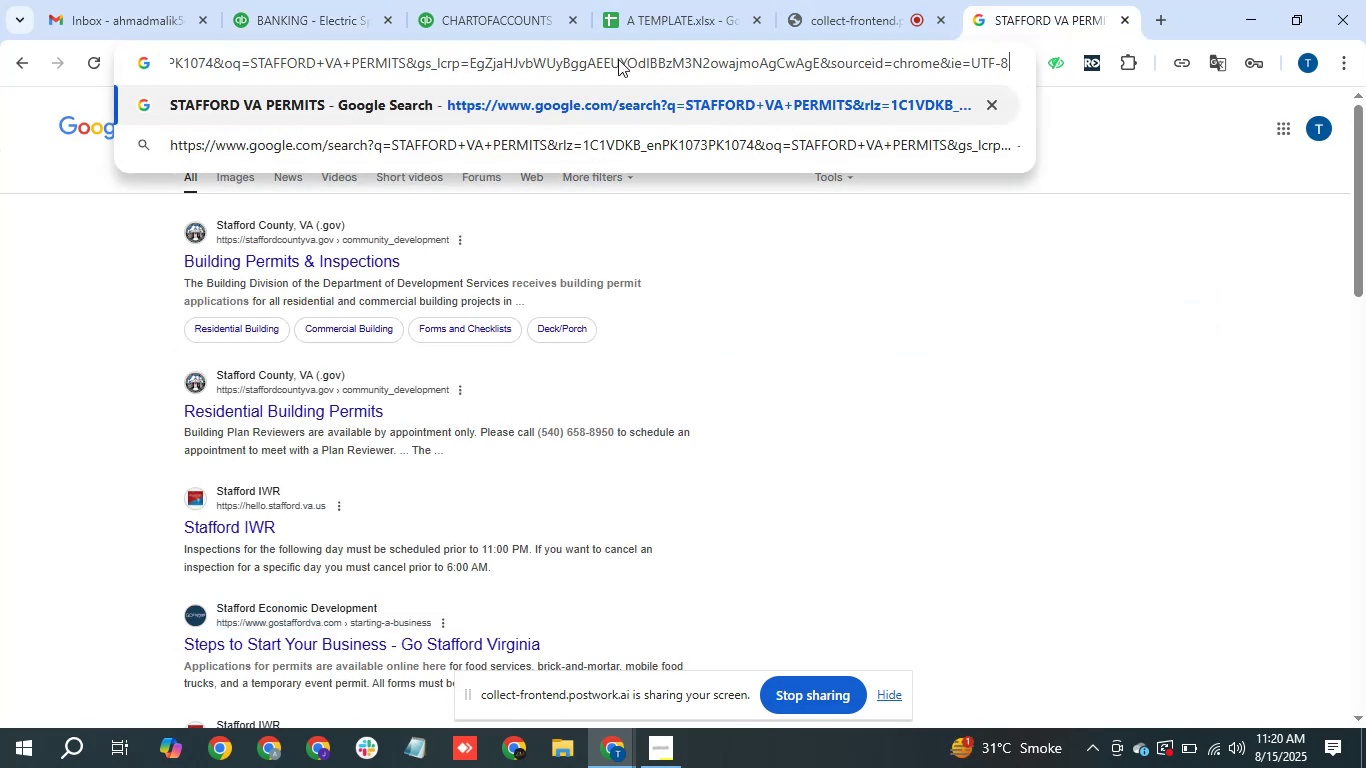 
key(Enter)
 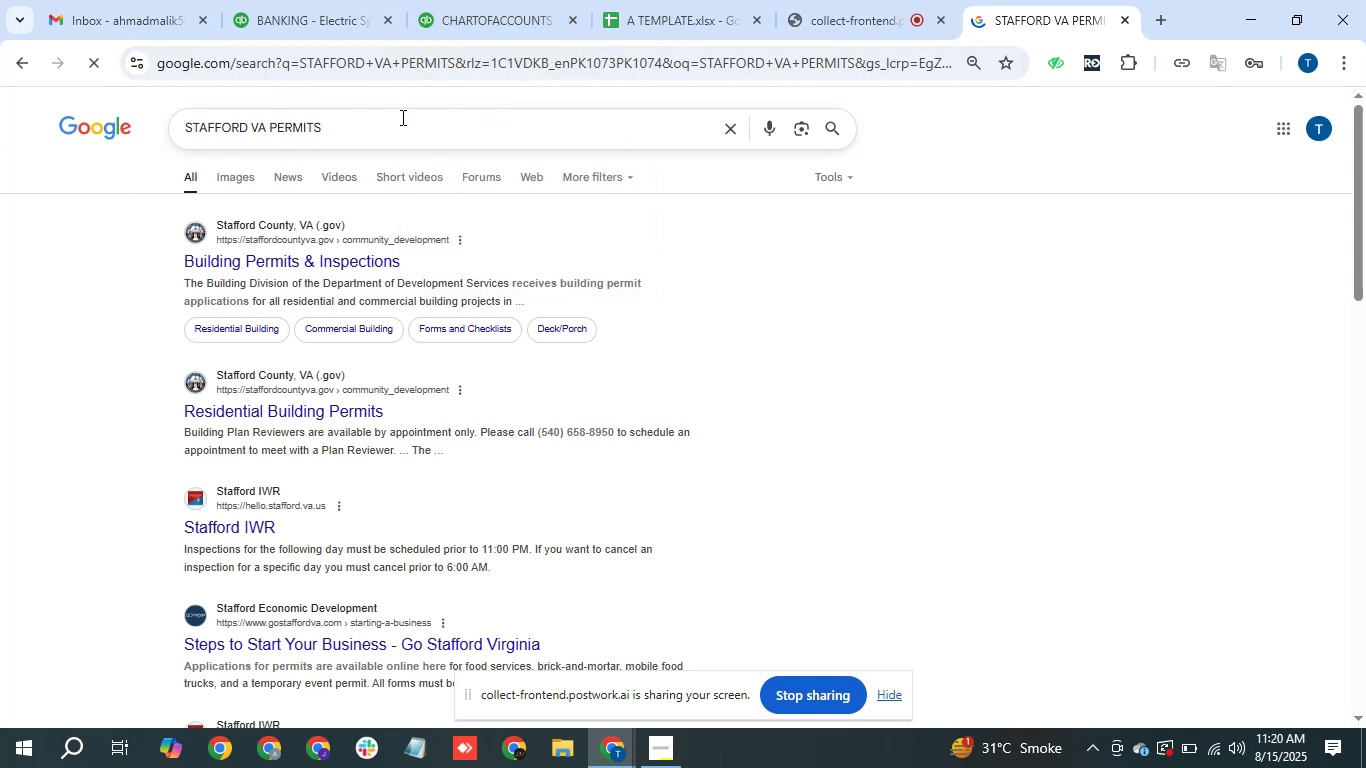 
left_click([284, 0])
 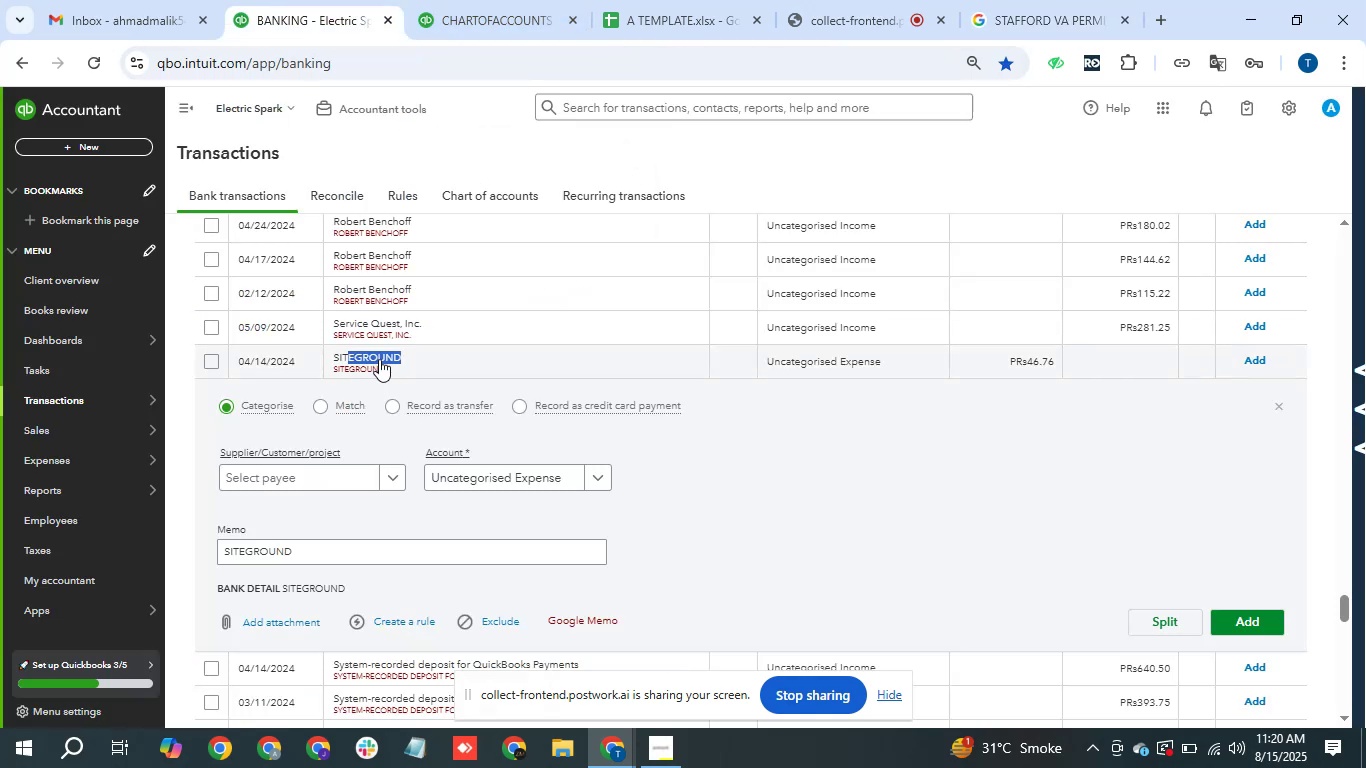 
left_click([395, 352])
 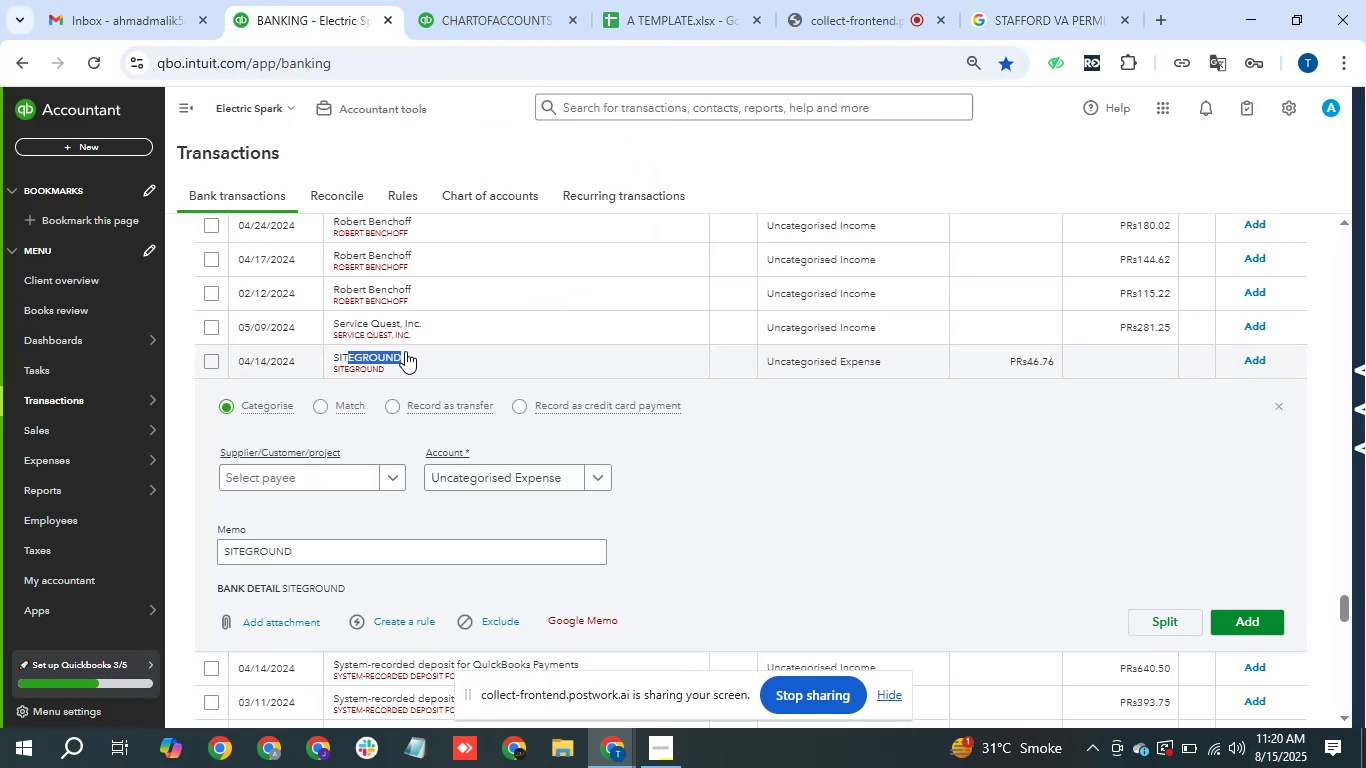 
left_click_drag(start_coordinate=[407, 351], to_coordinate=[317, 351])
 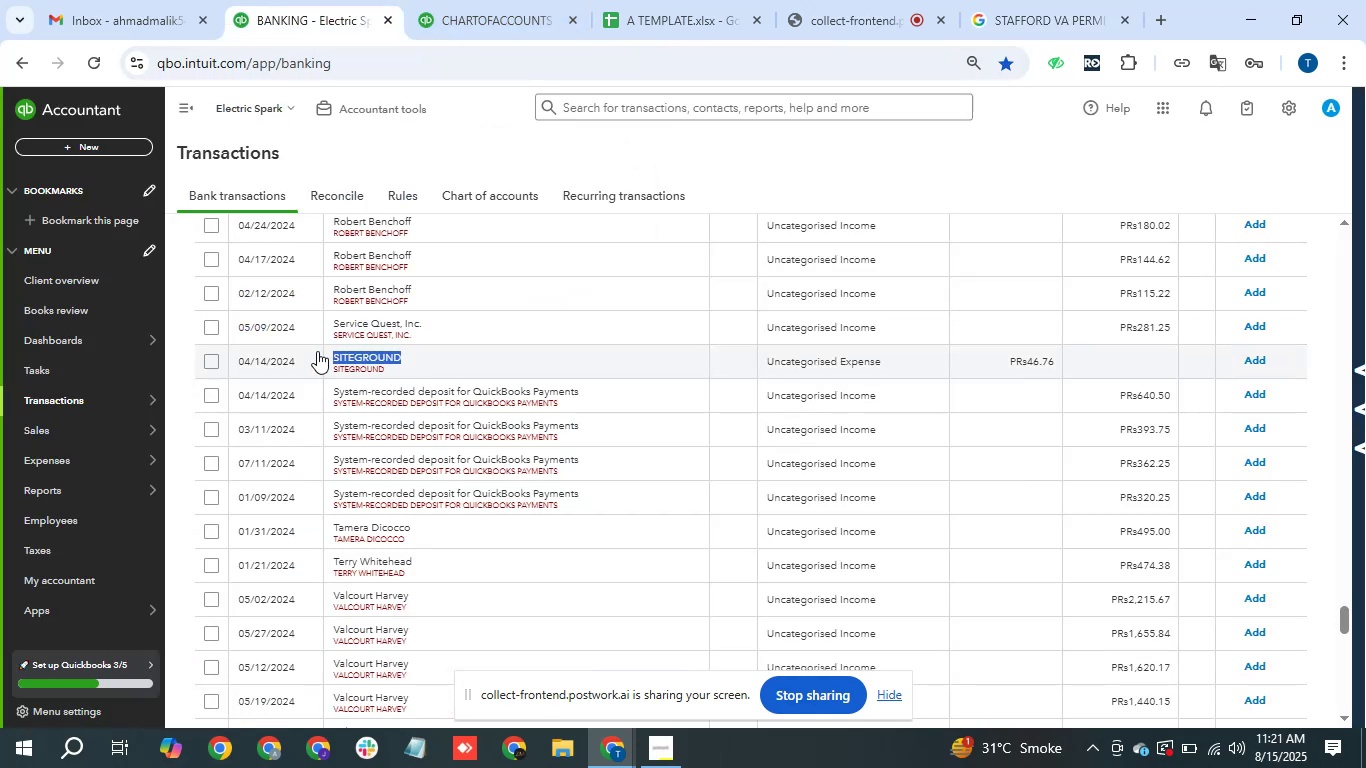 
key(Control+C)
 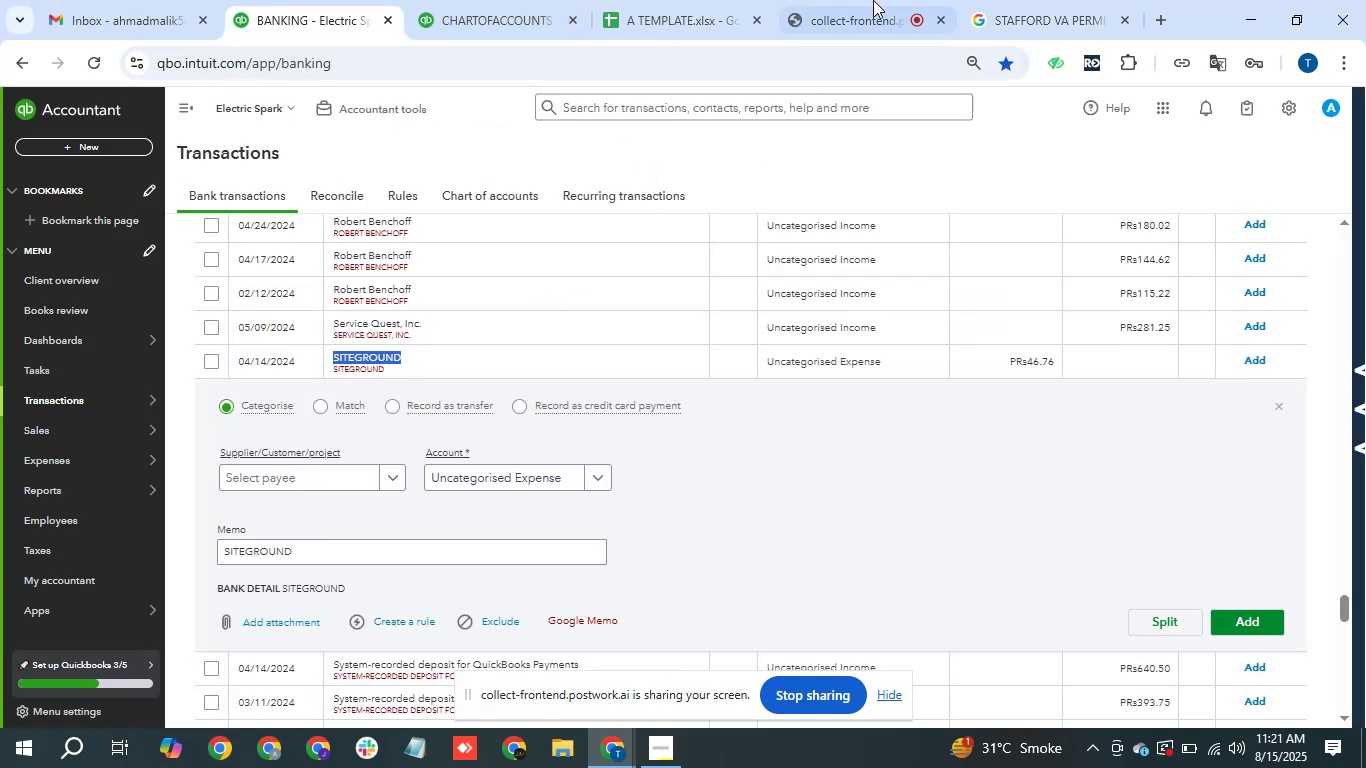 
left_click([1016, 0])
 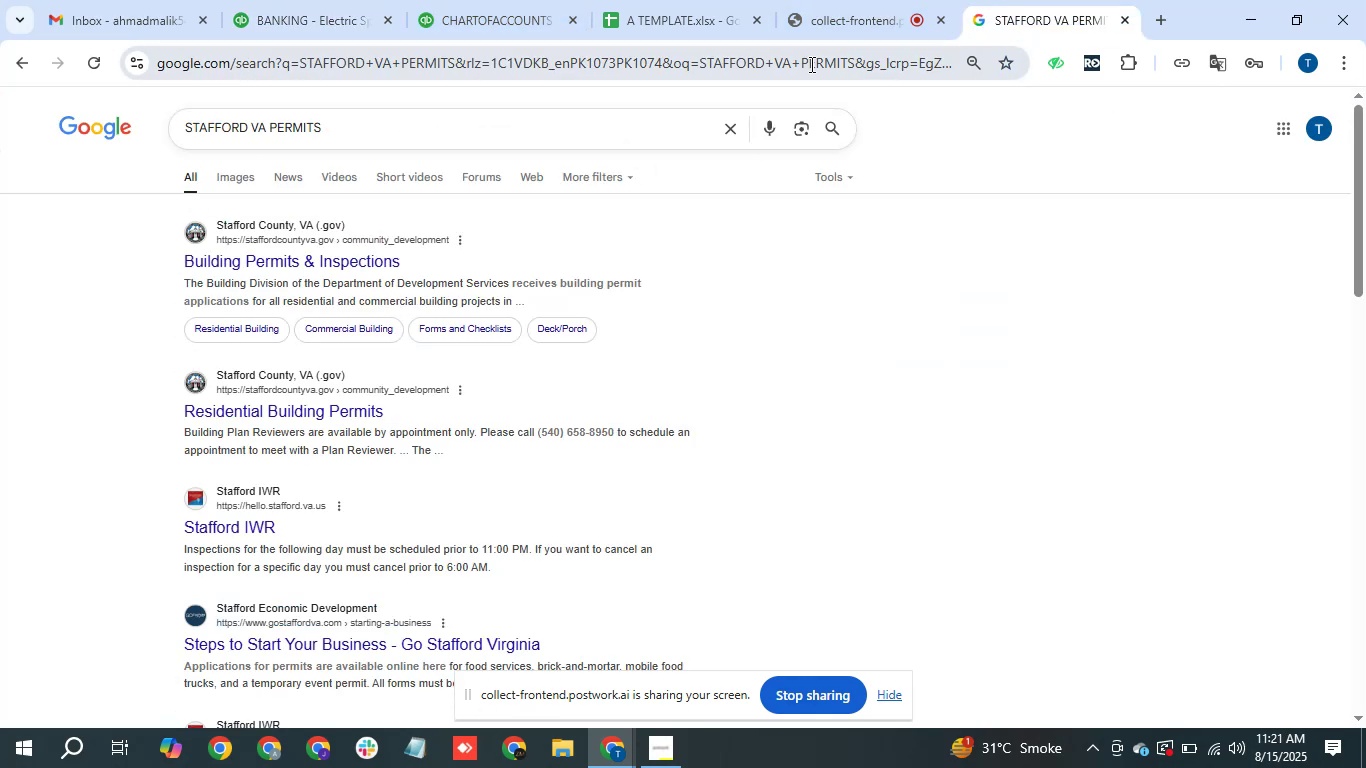 
double_click([810, 64])
 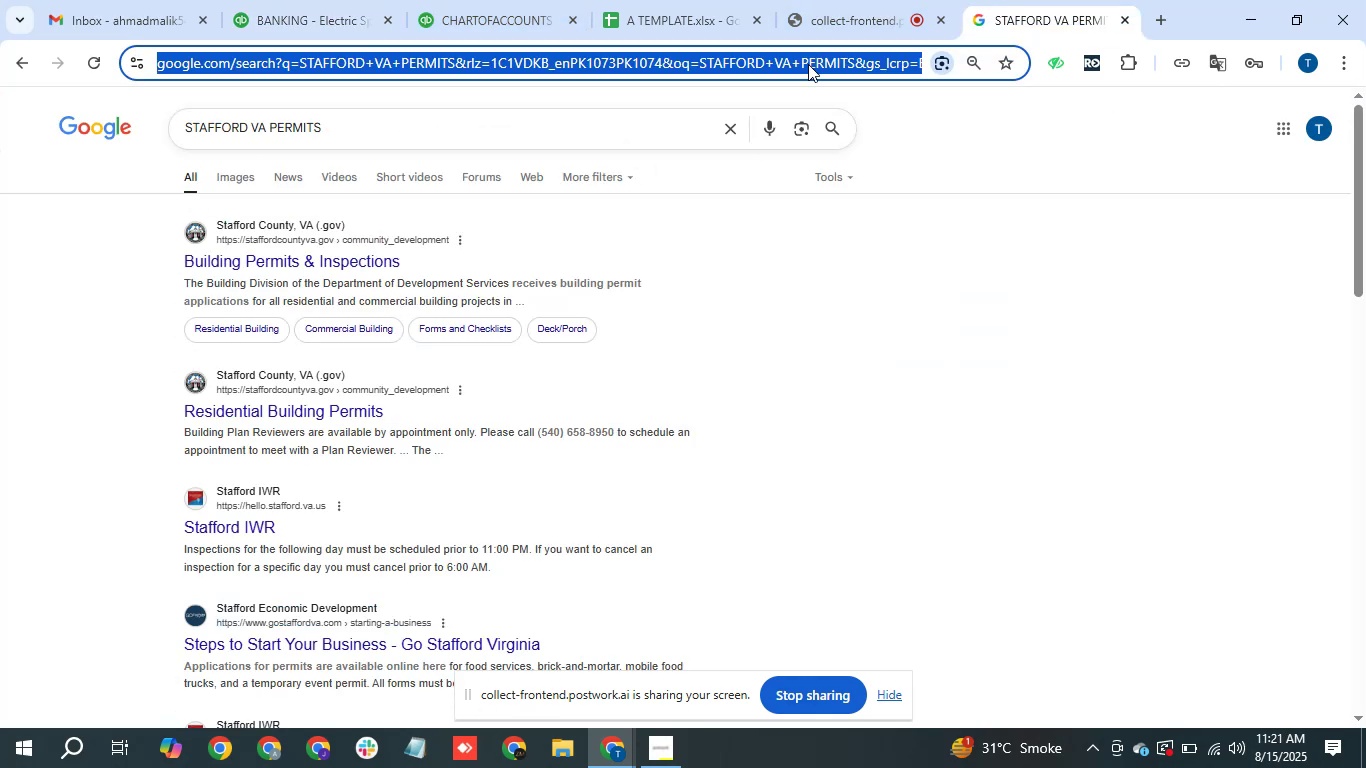 
key(Control+V)
 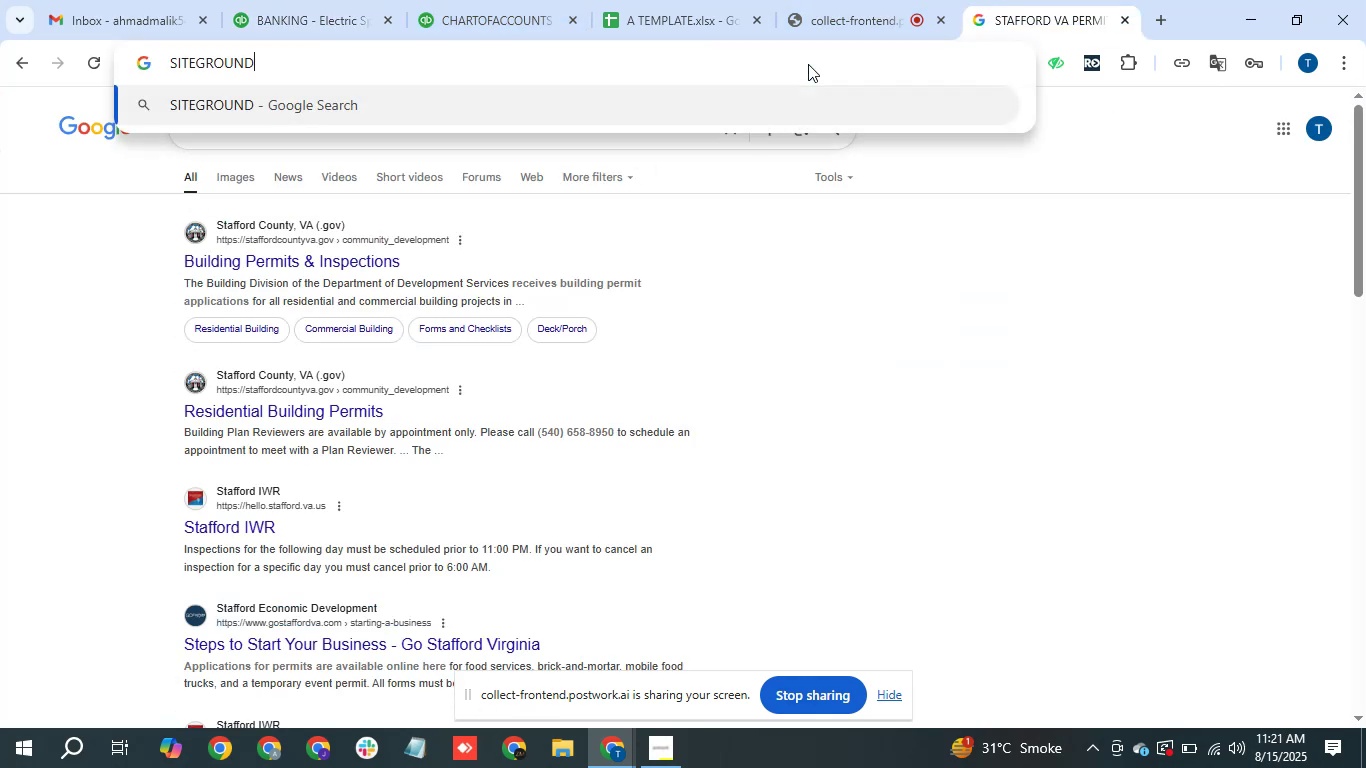 
key(Enter)
 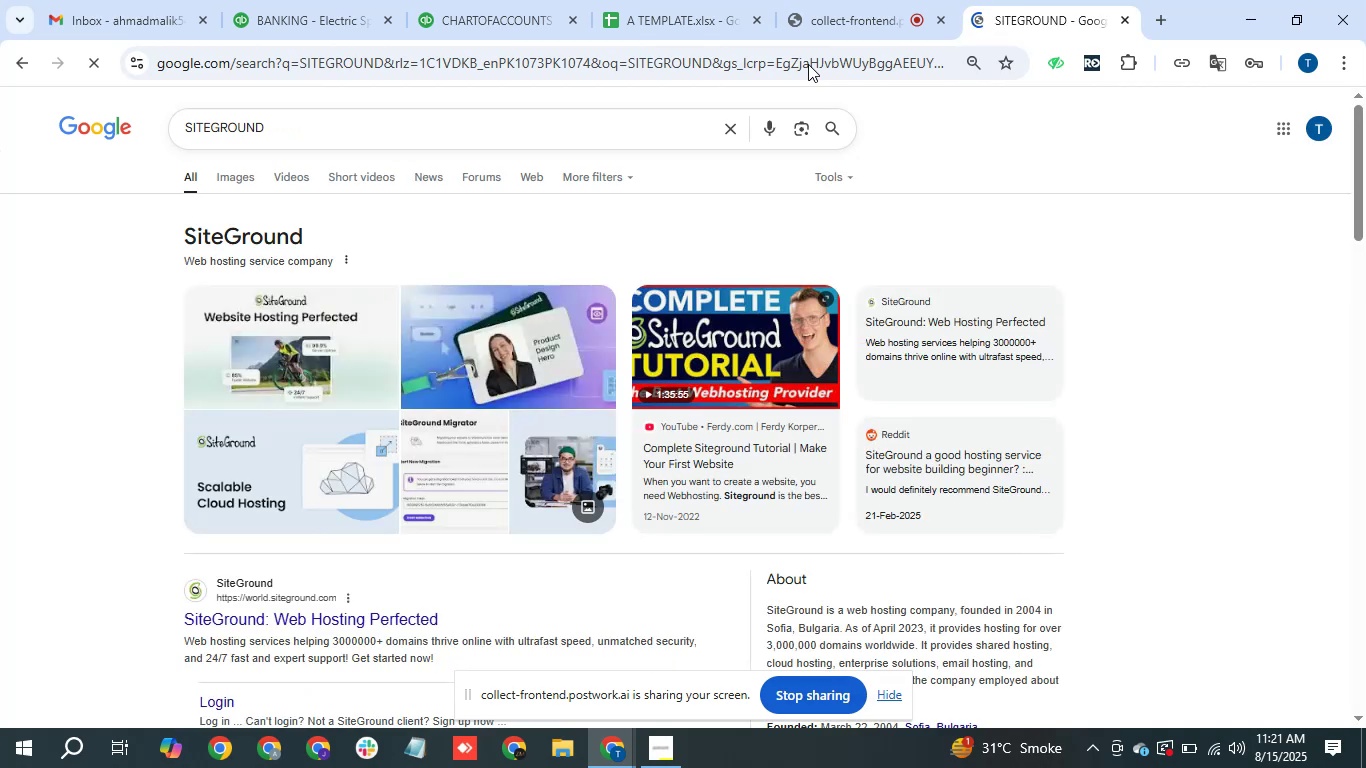 
wait(8.15)
 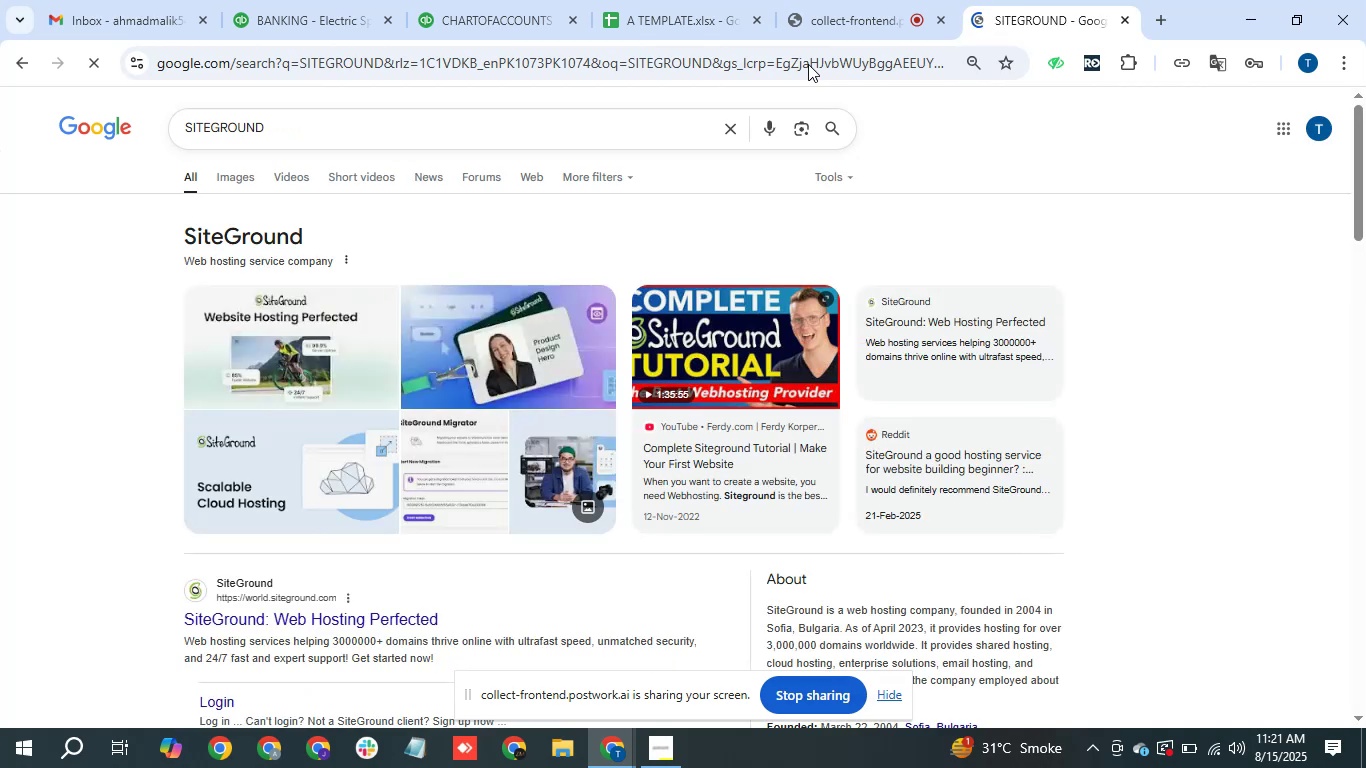 
left_click([290, 0])
 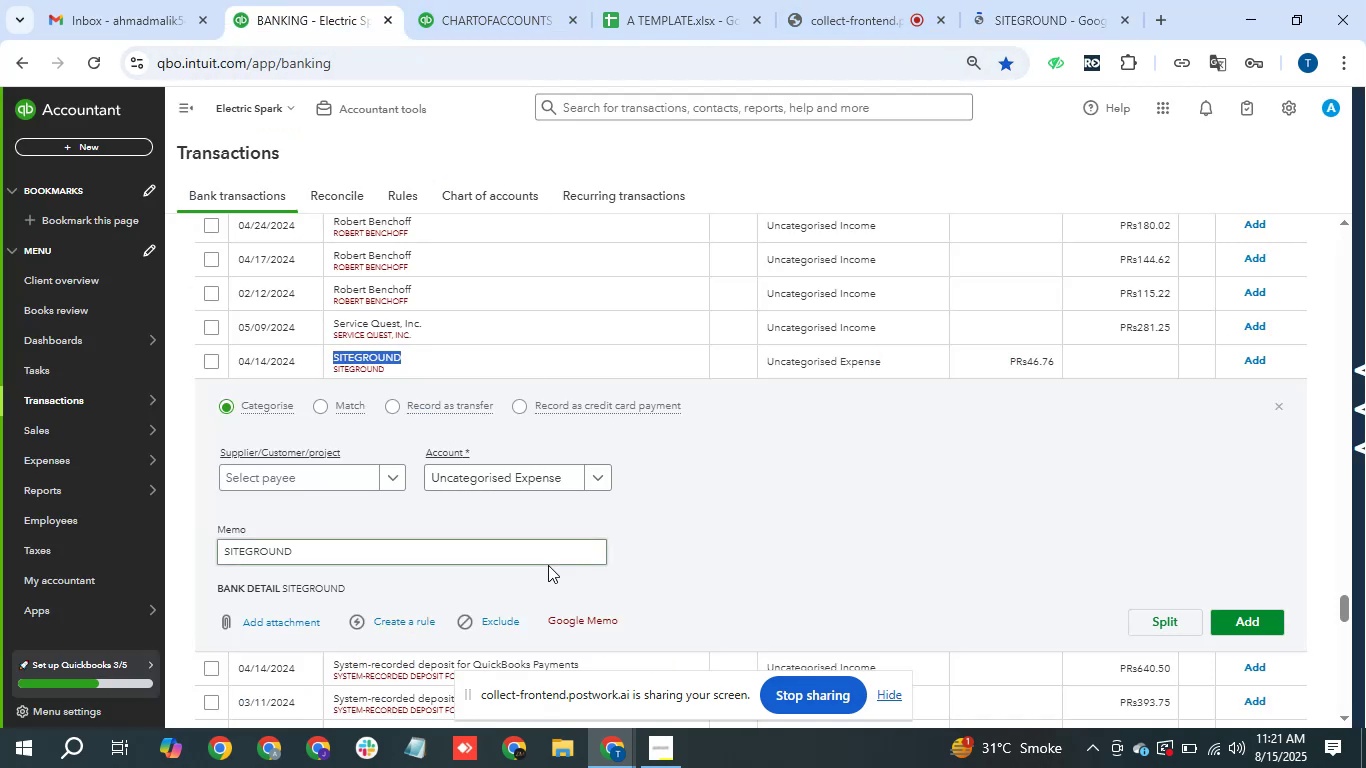 
left_click([468, 468])
 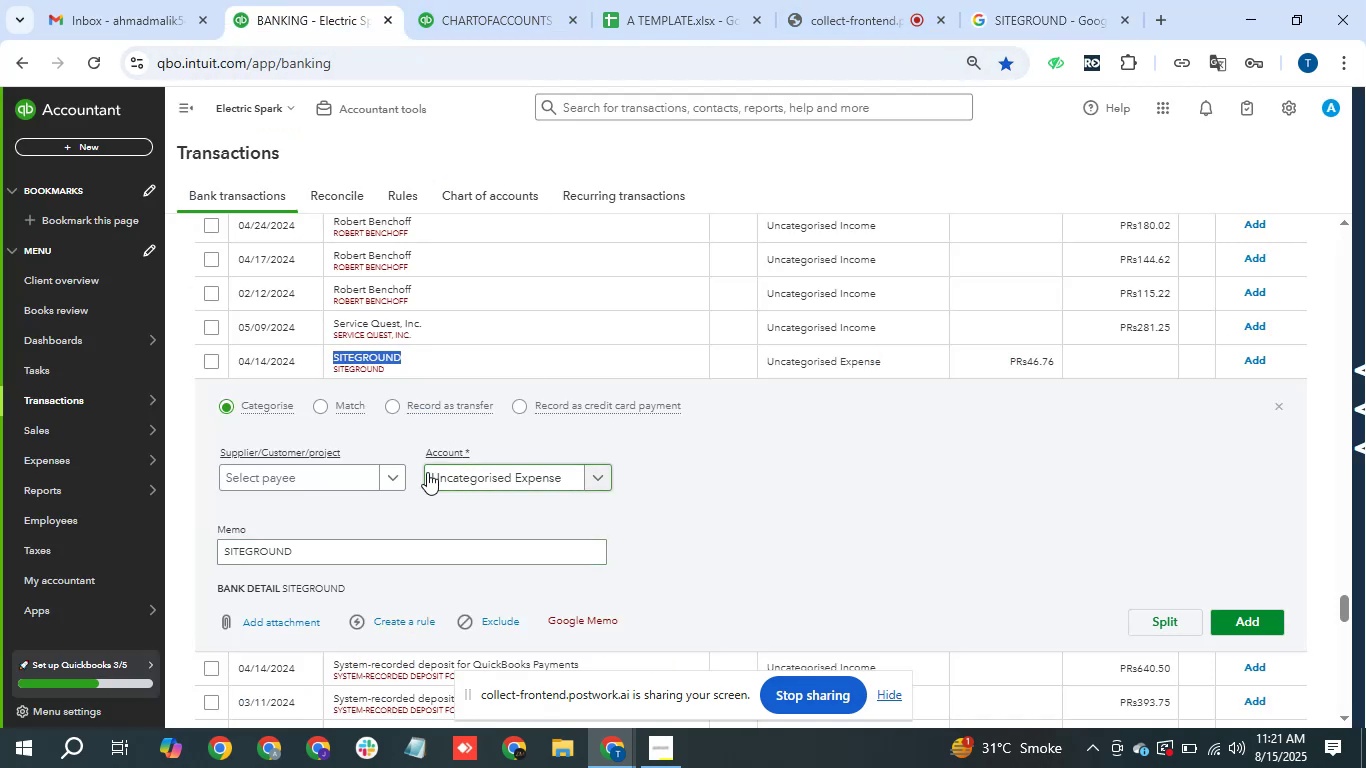 
type(sof)
 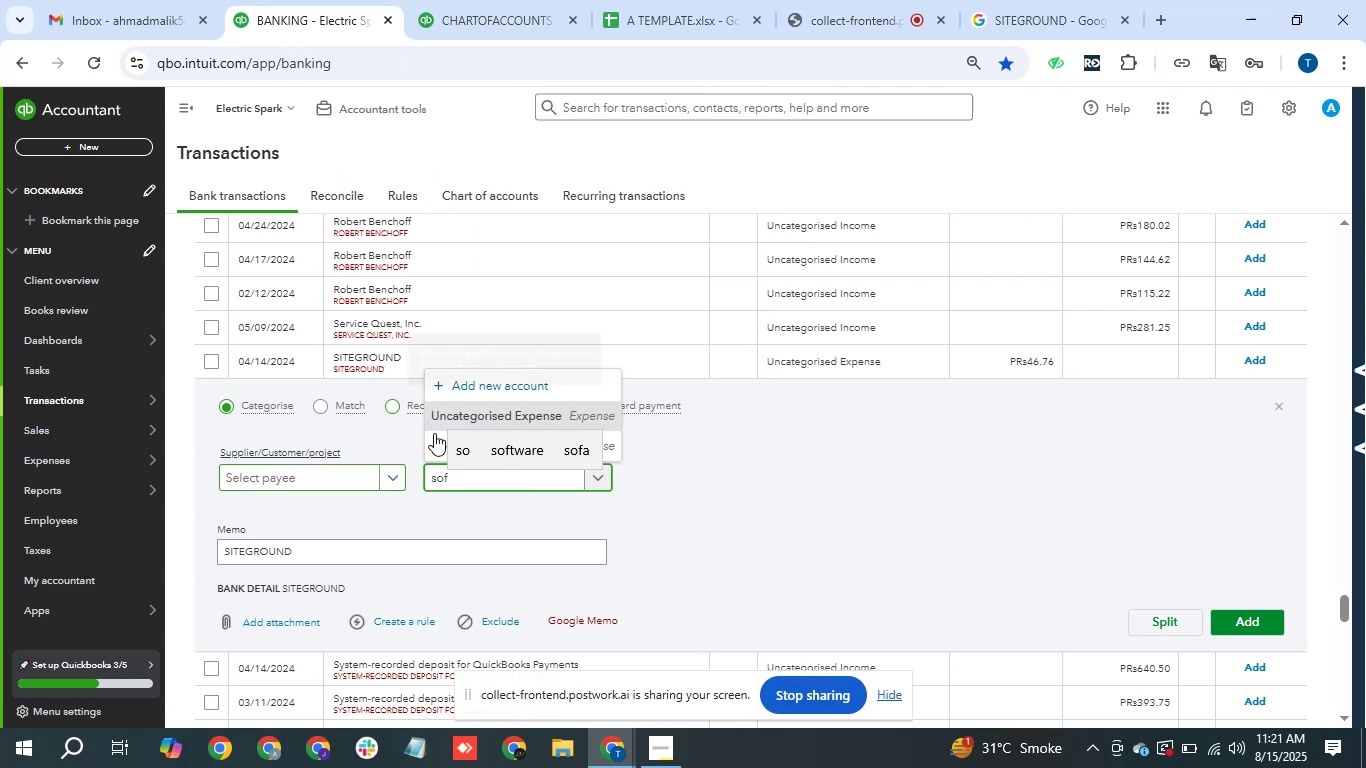 
left_click([433, 444])
 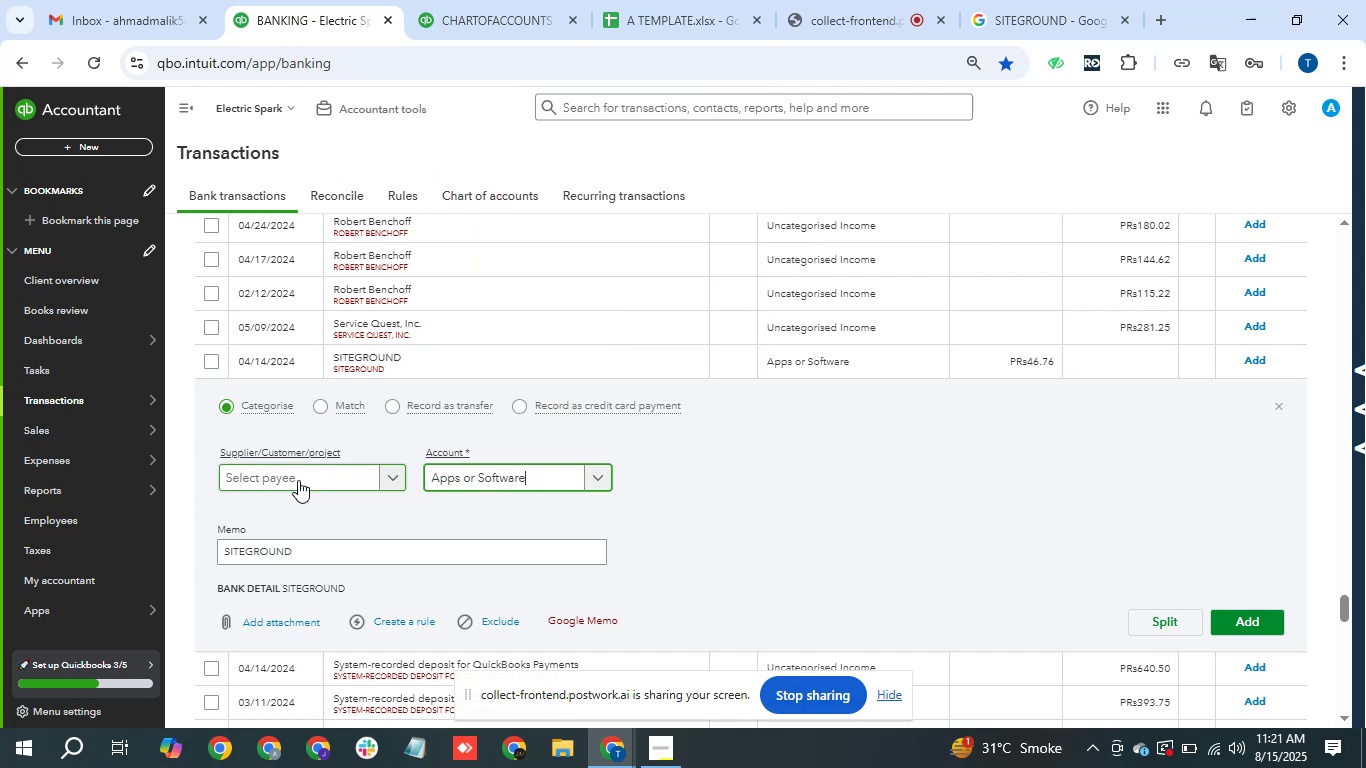 
left_click([298, 480])
 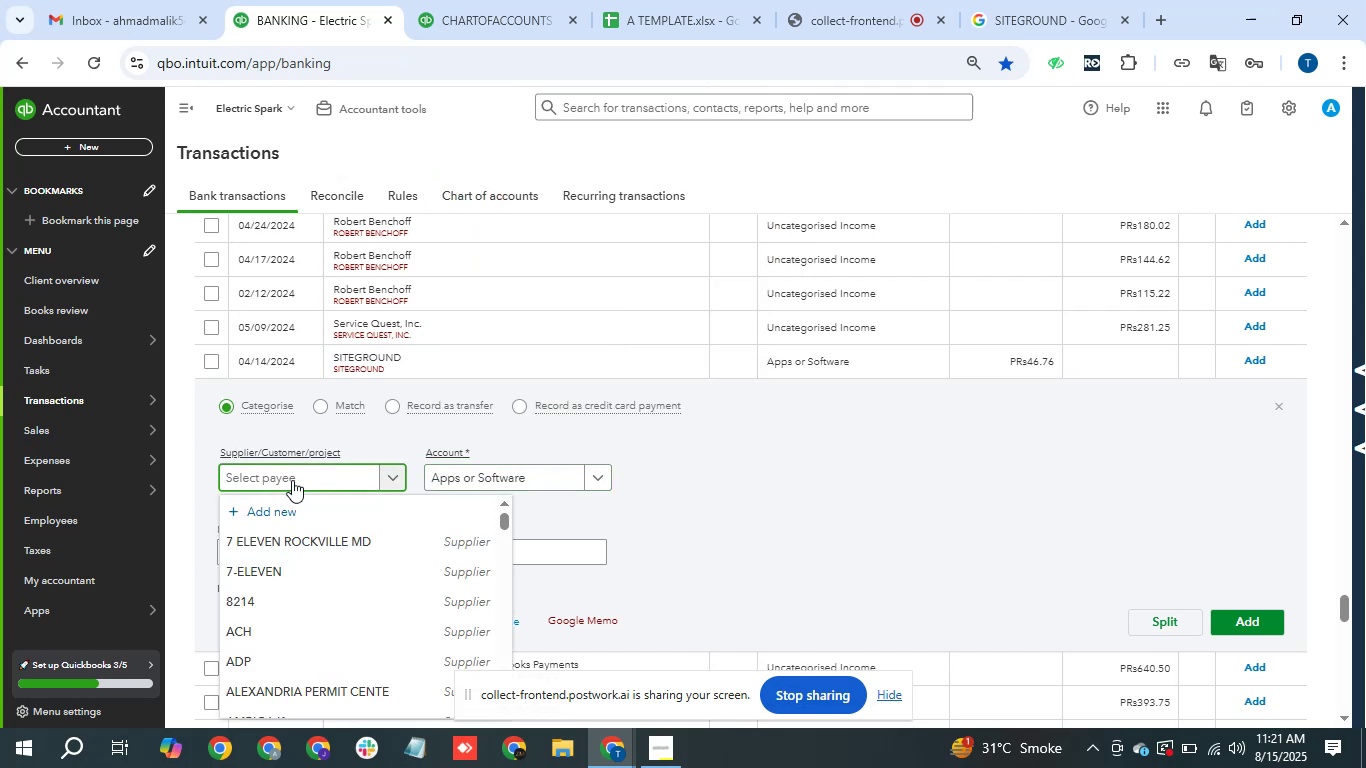 
key(Control+V)
 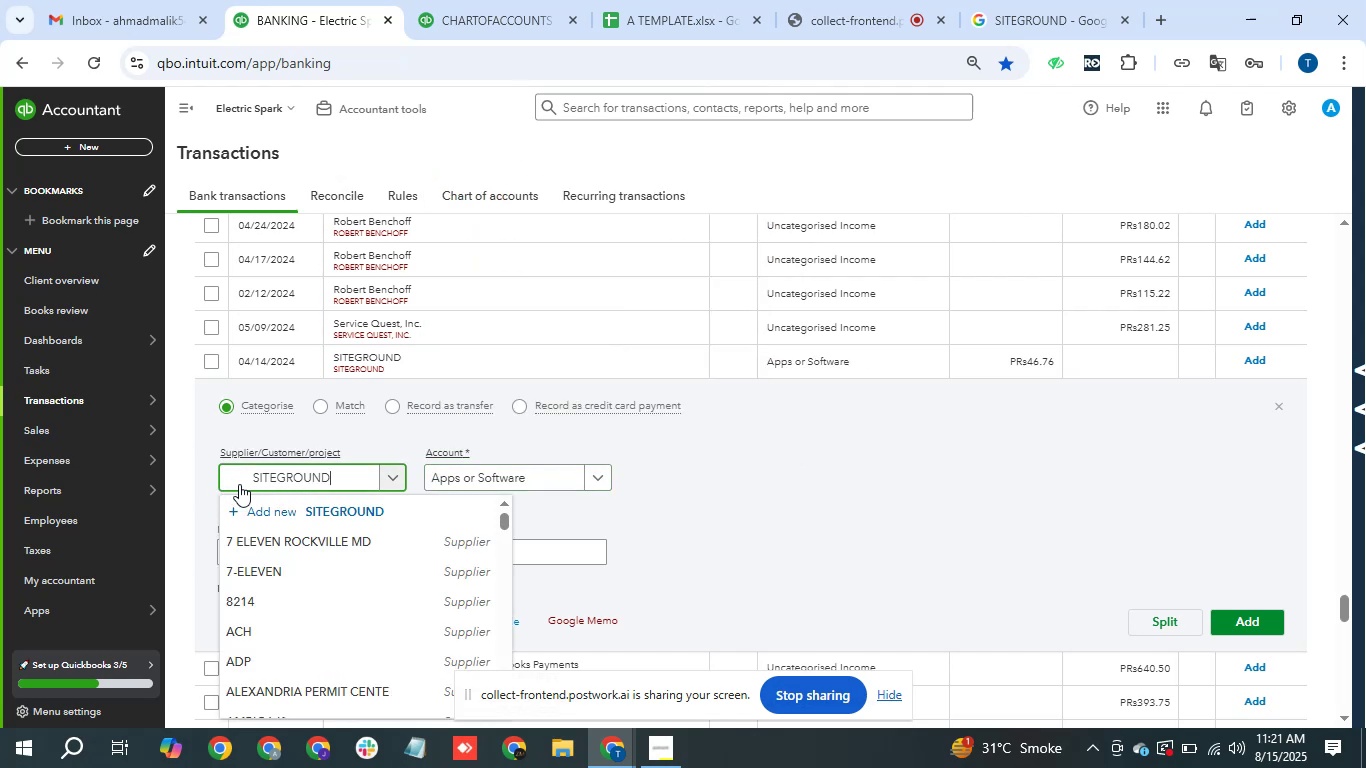 
left_click([256, 479])
 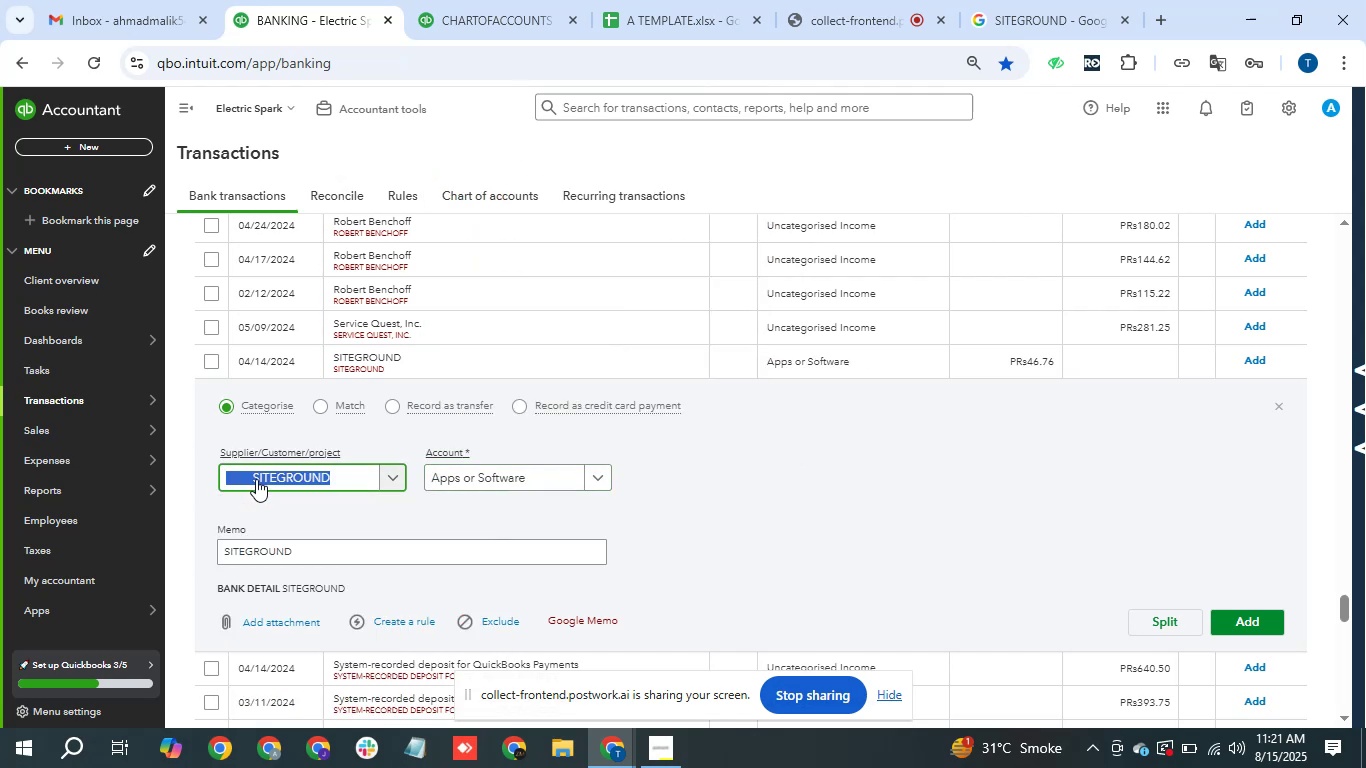 
left_click([256, 479])
 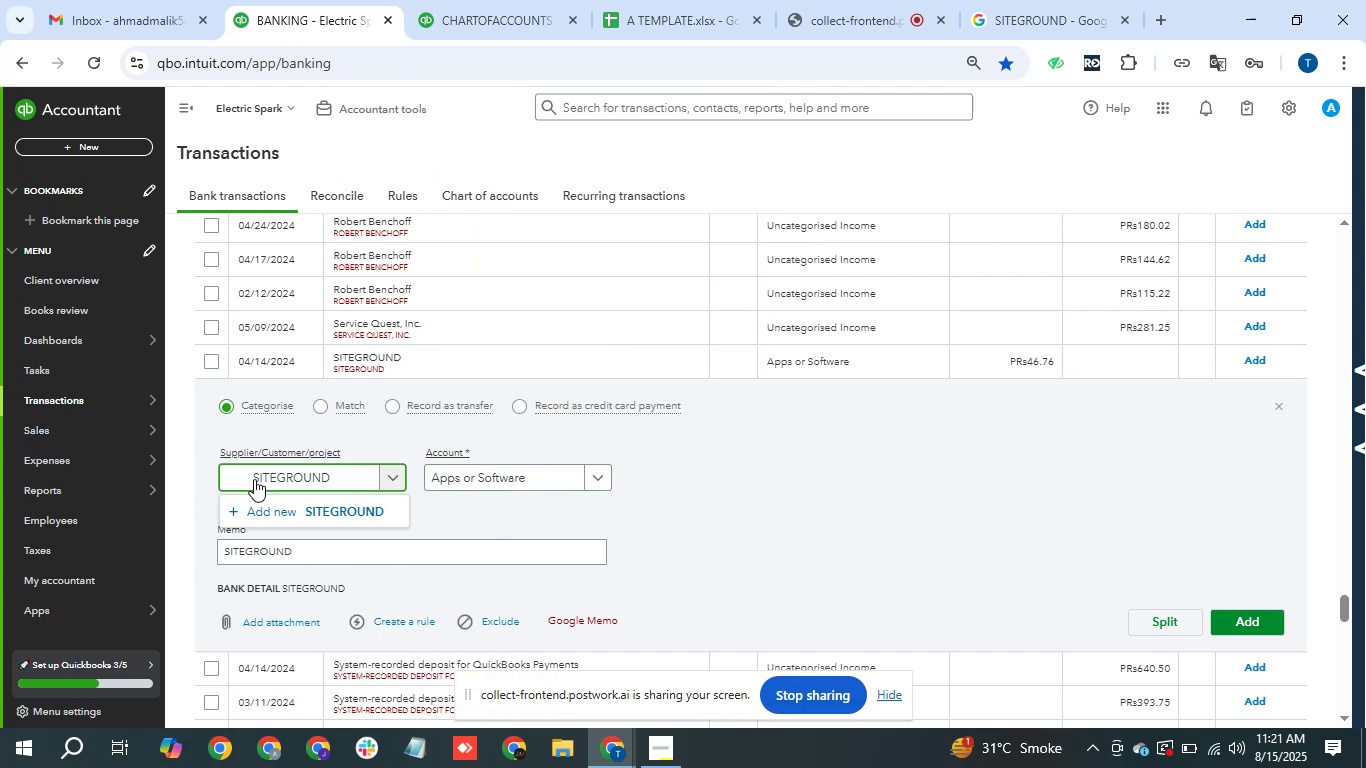 
hold_key(key=Backspace, duration=0.91)
 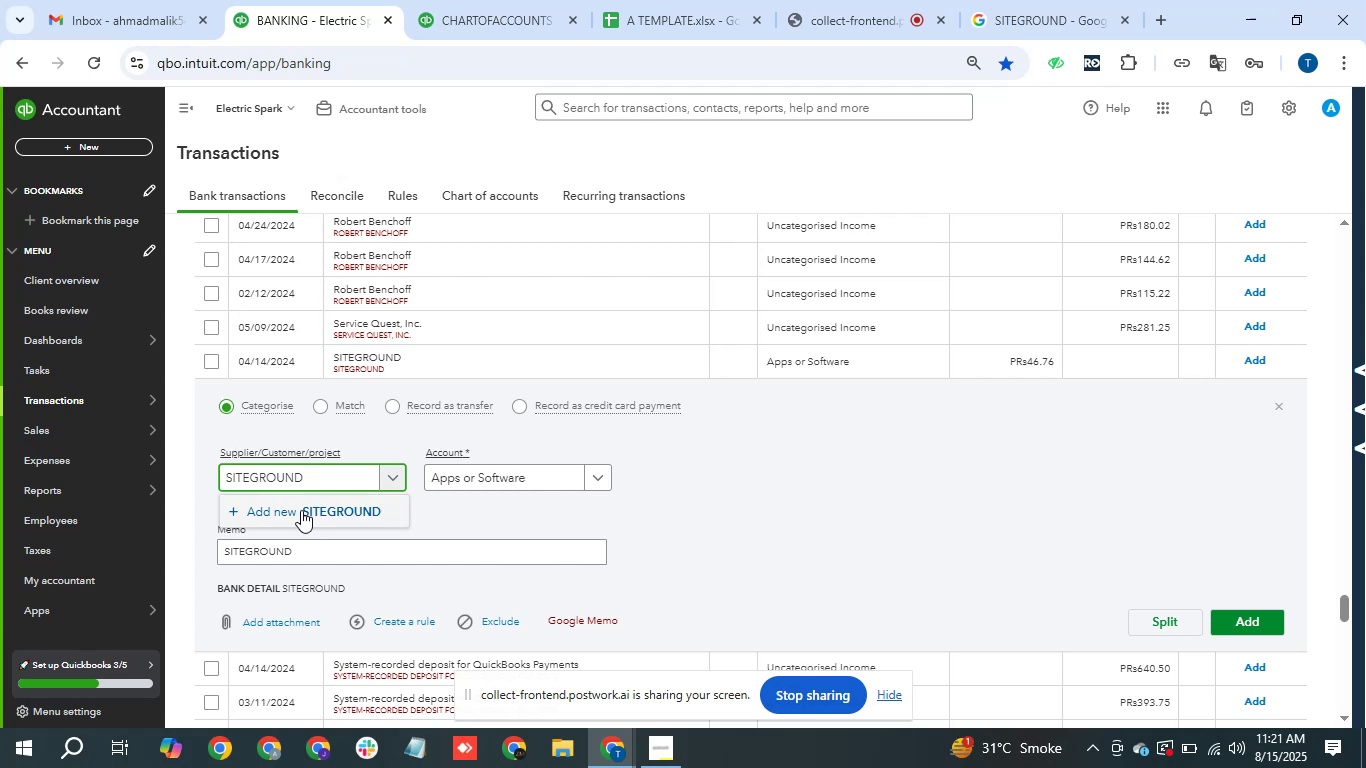 
left_click([322, 507])
 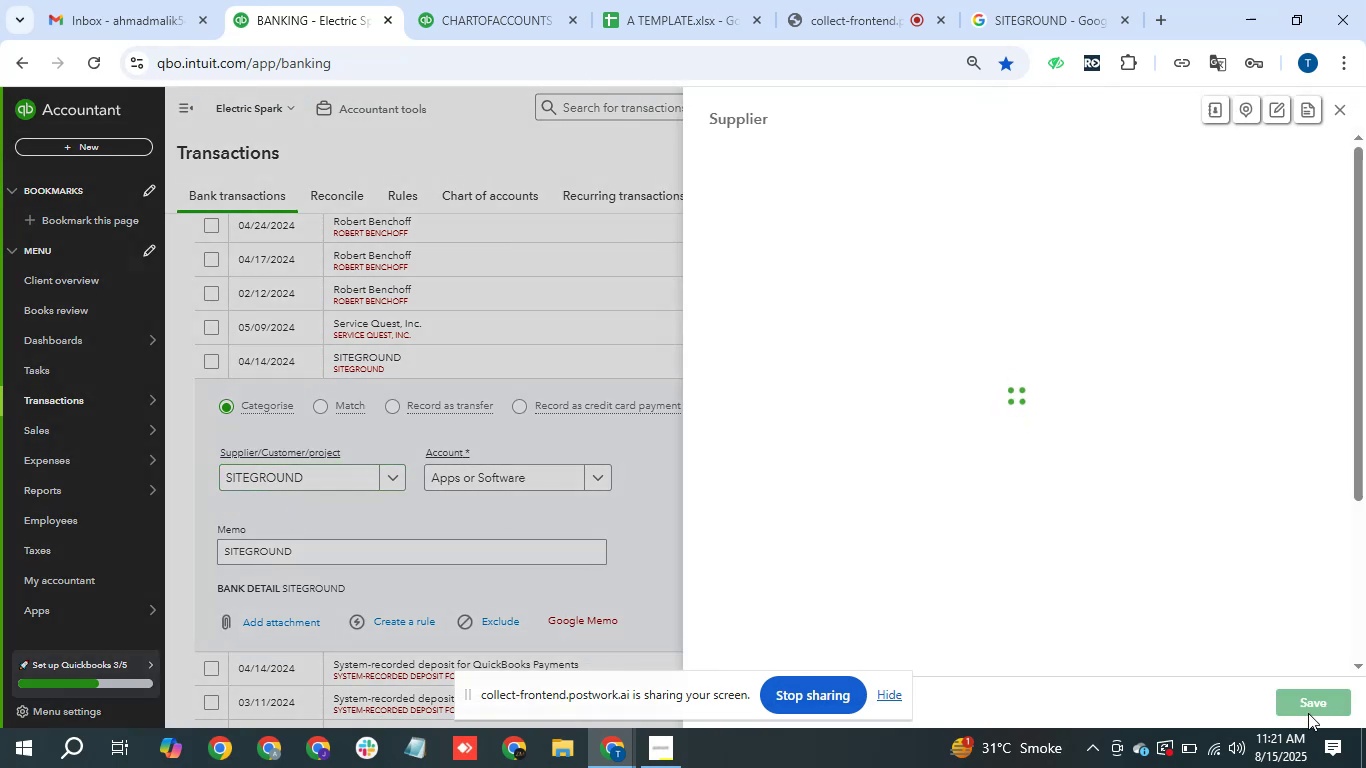 
left_click([1313, 700])
 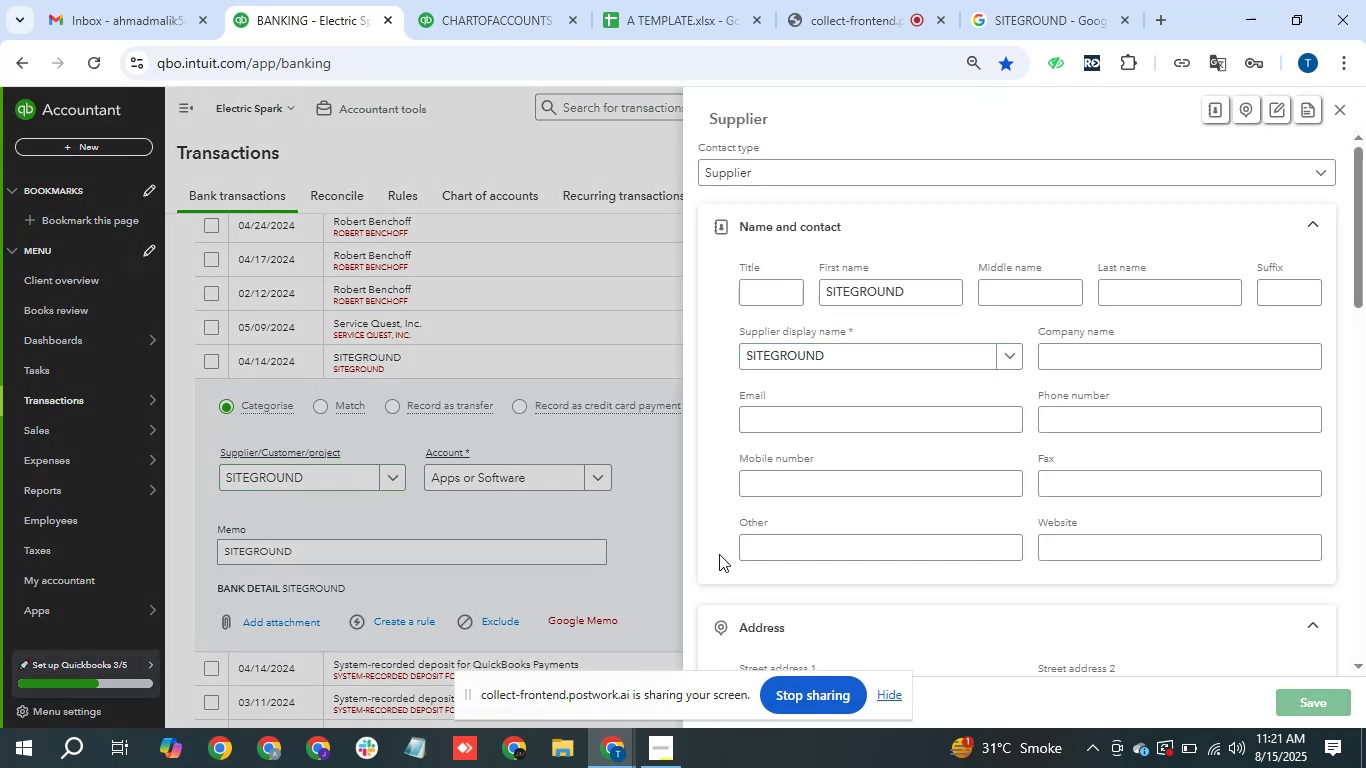 
mouse_move([667, 517])
 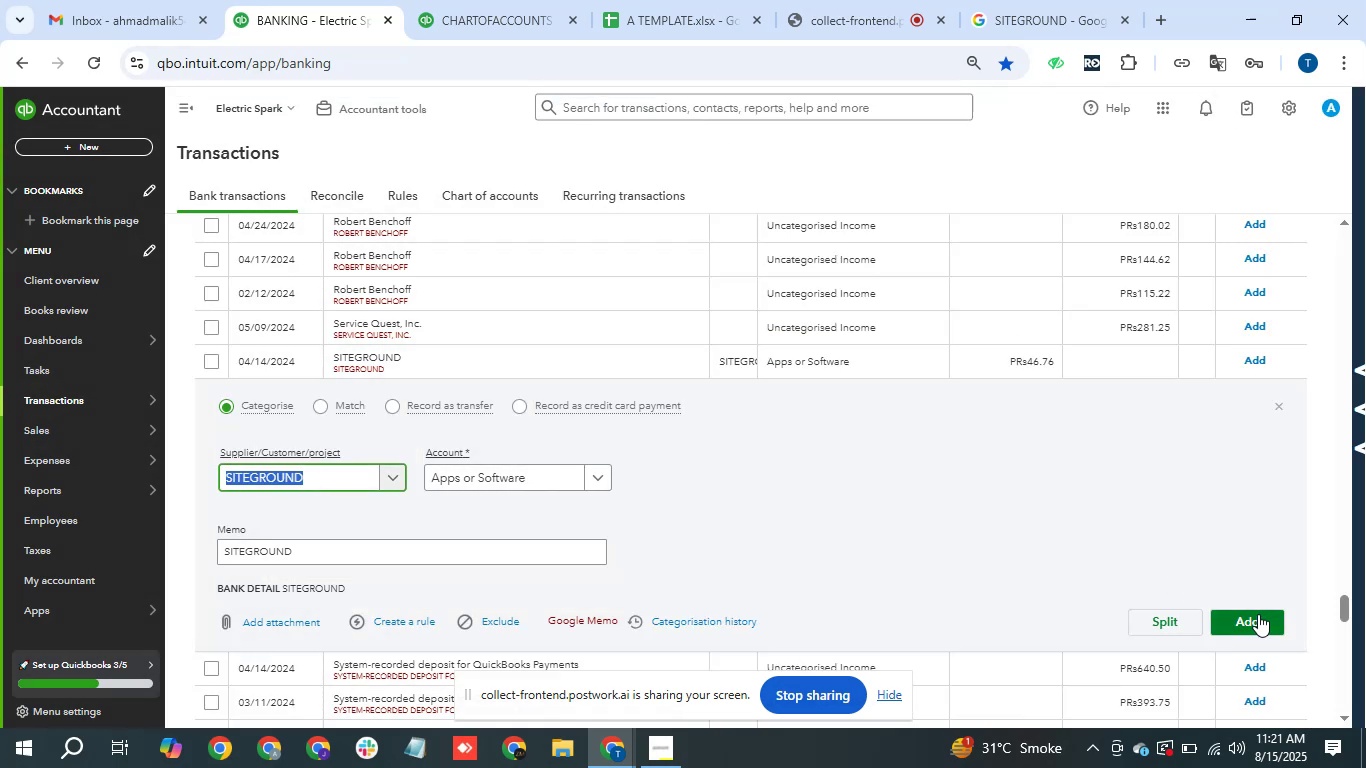 
left_click([1260, 615])
 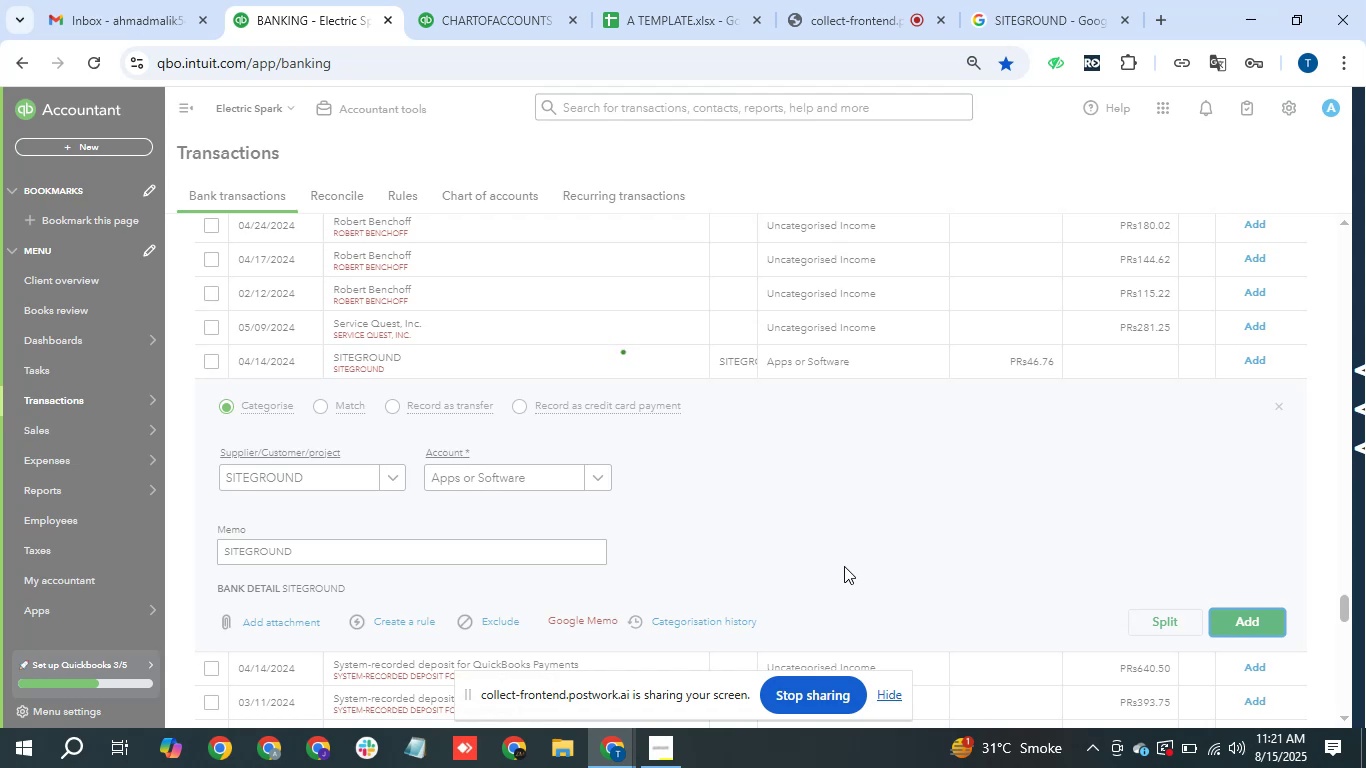 
scroll: coordinate [748, 455], scroll_direction: down, amount: 10.0
 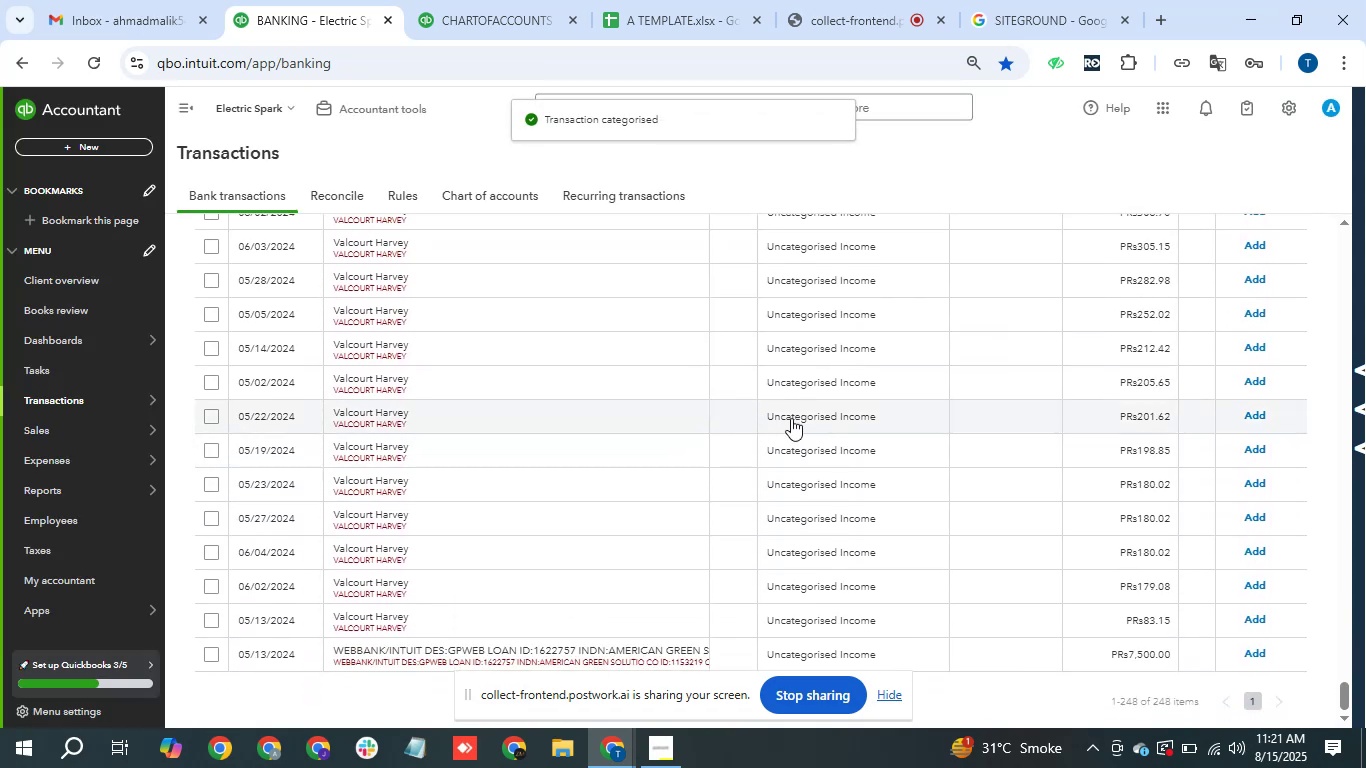 
scroll: coordinate [792, 418], scroll_direction: up, amount: 17.0
 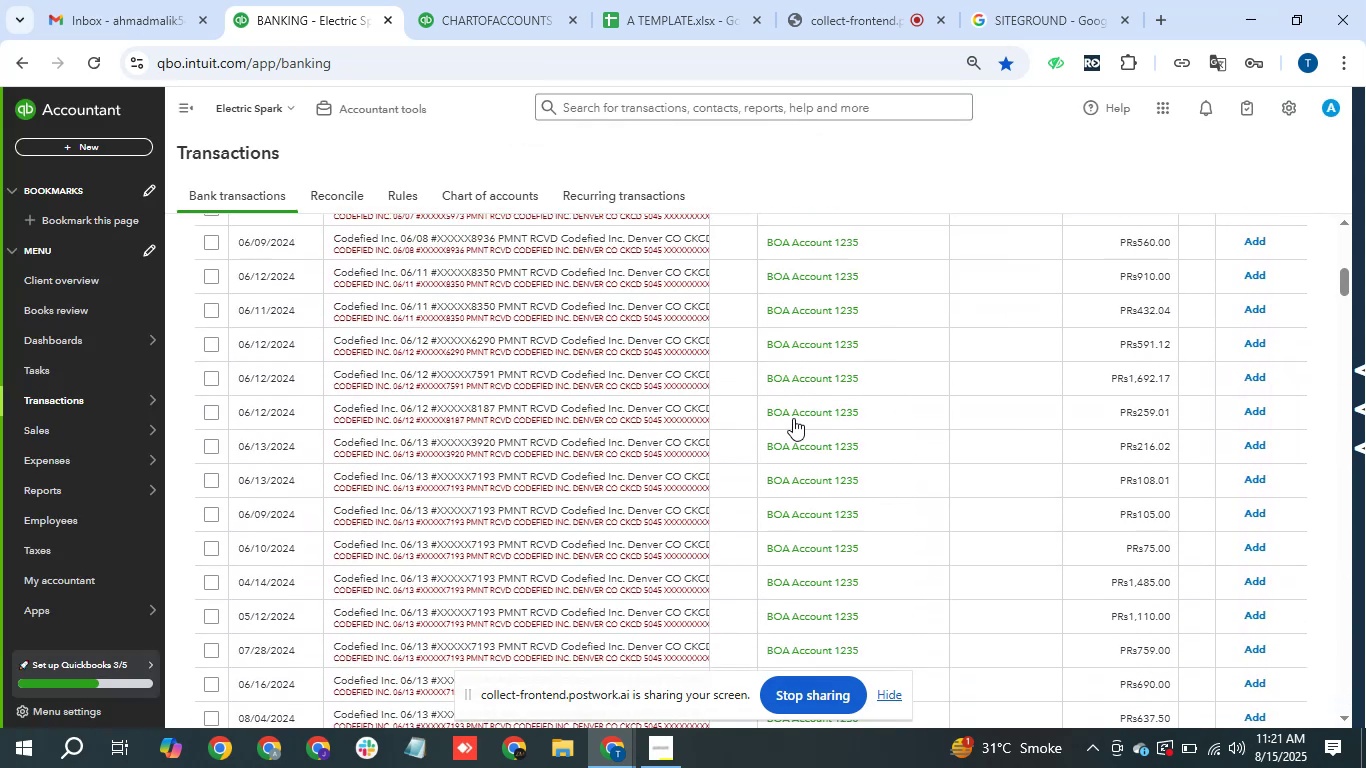 
scroll: coordinate [793, 419], scroll_direction: down, amount: 3.0
 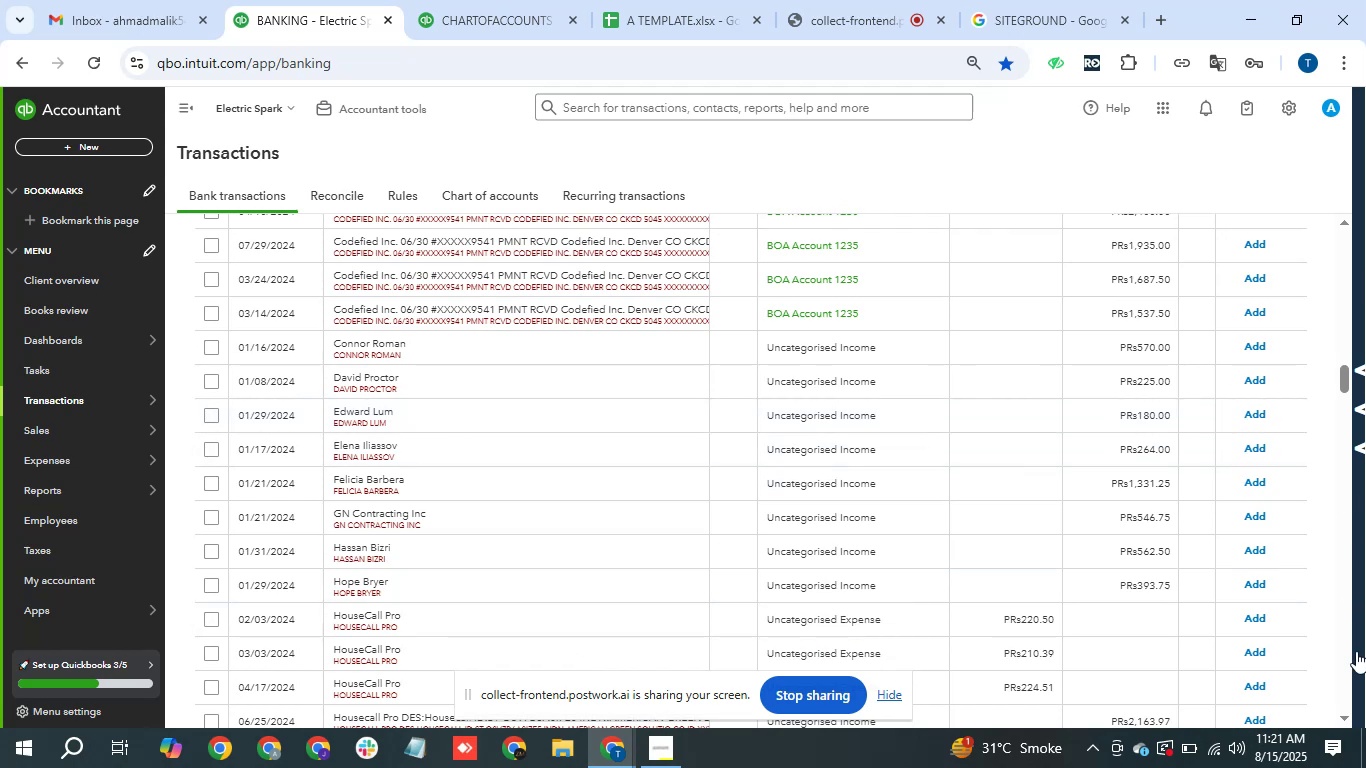 
double_click([1351, 718])
 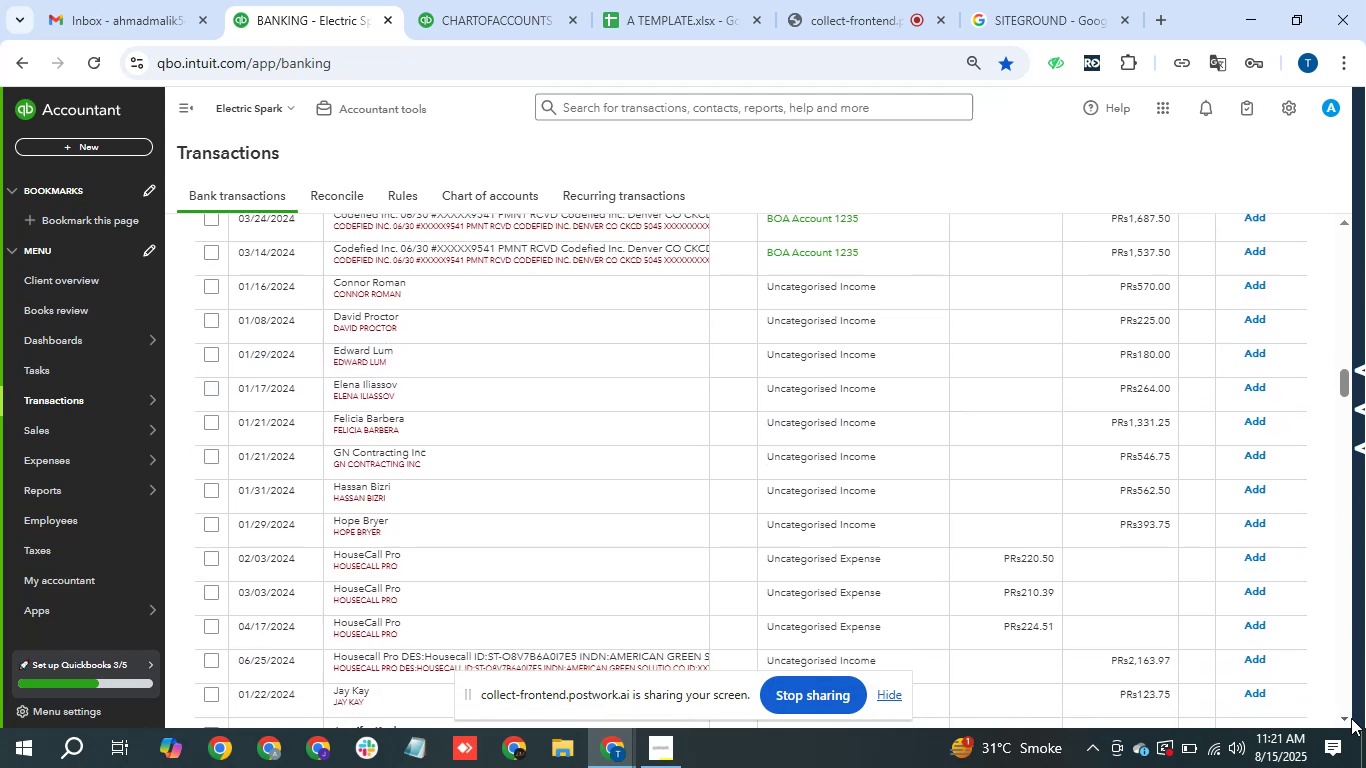 
triple_click([1351, 718])
 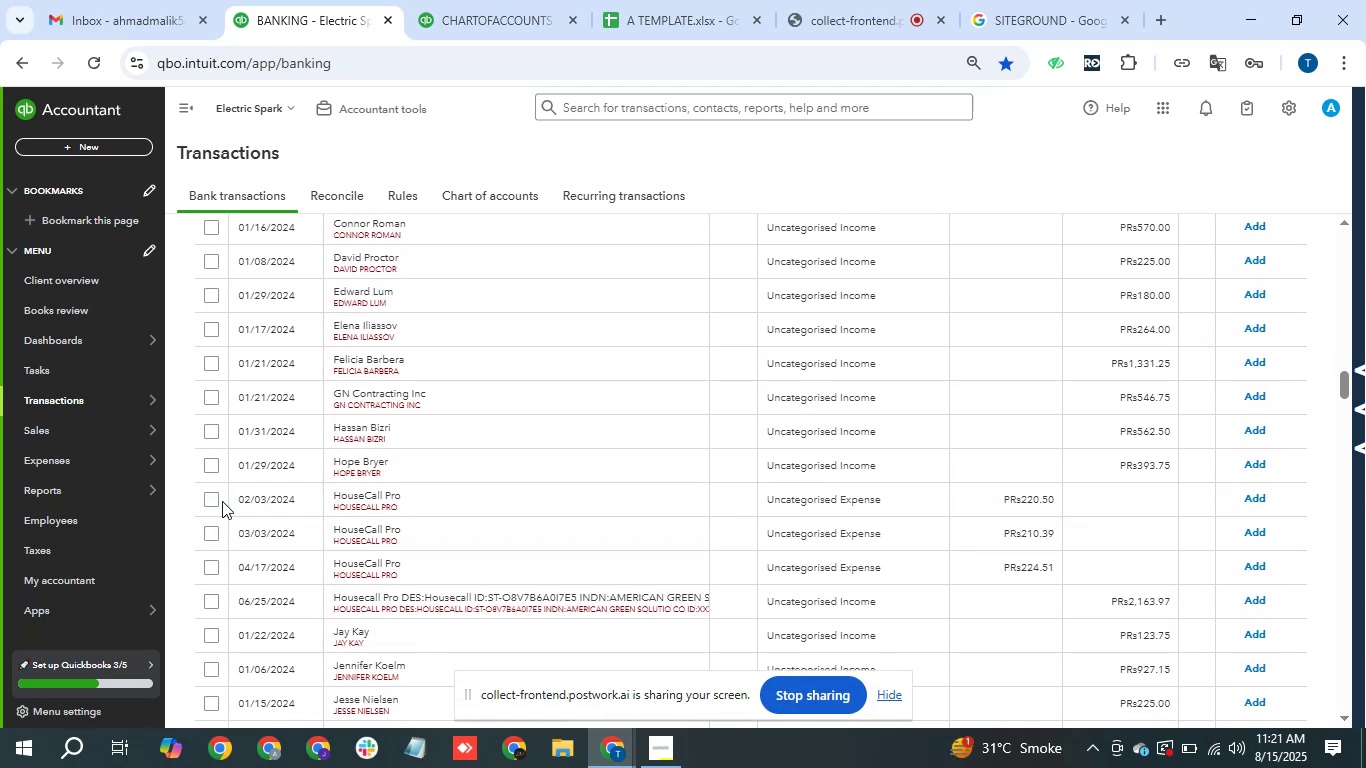 
left_click([214, 502])
 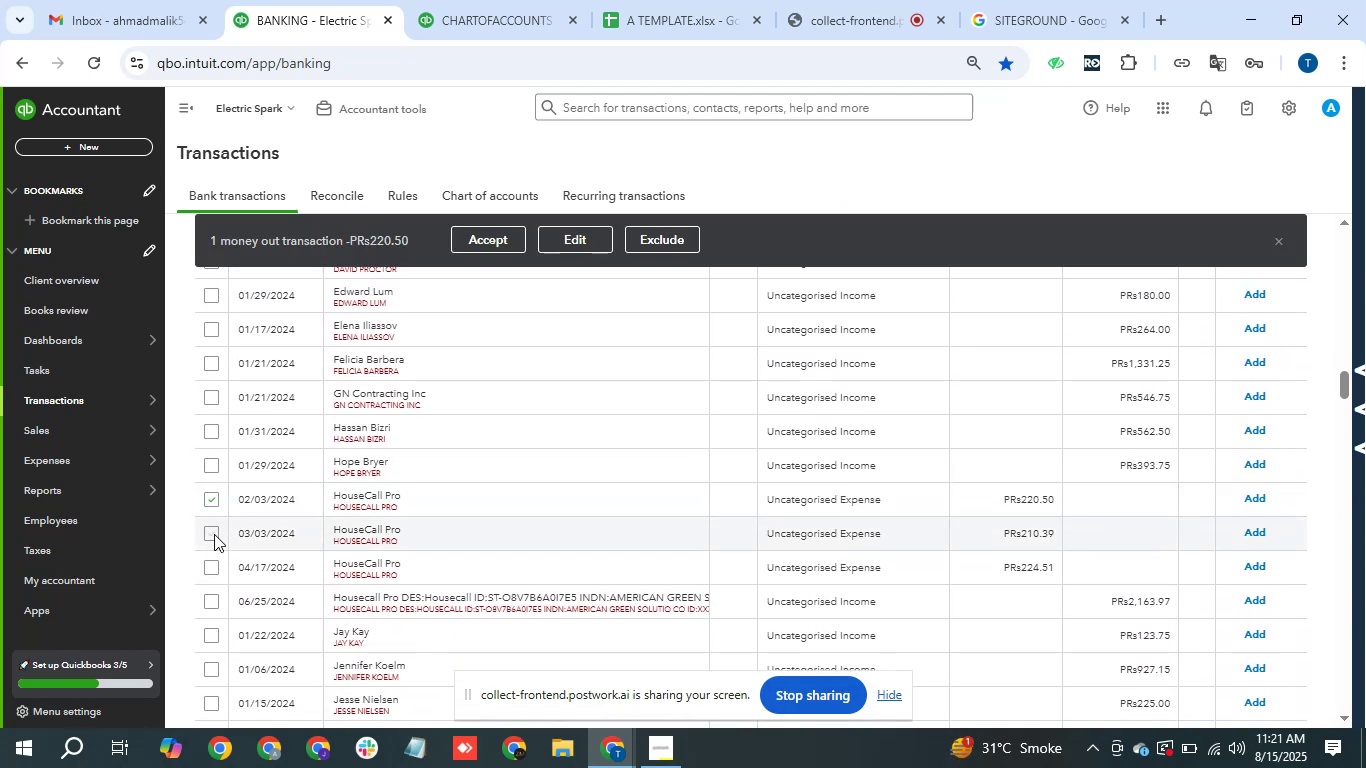 
left_click([214, 534])
 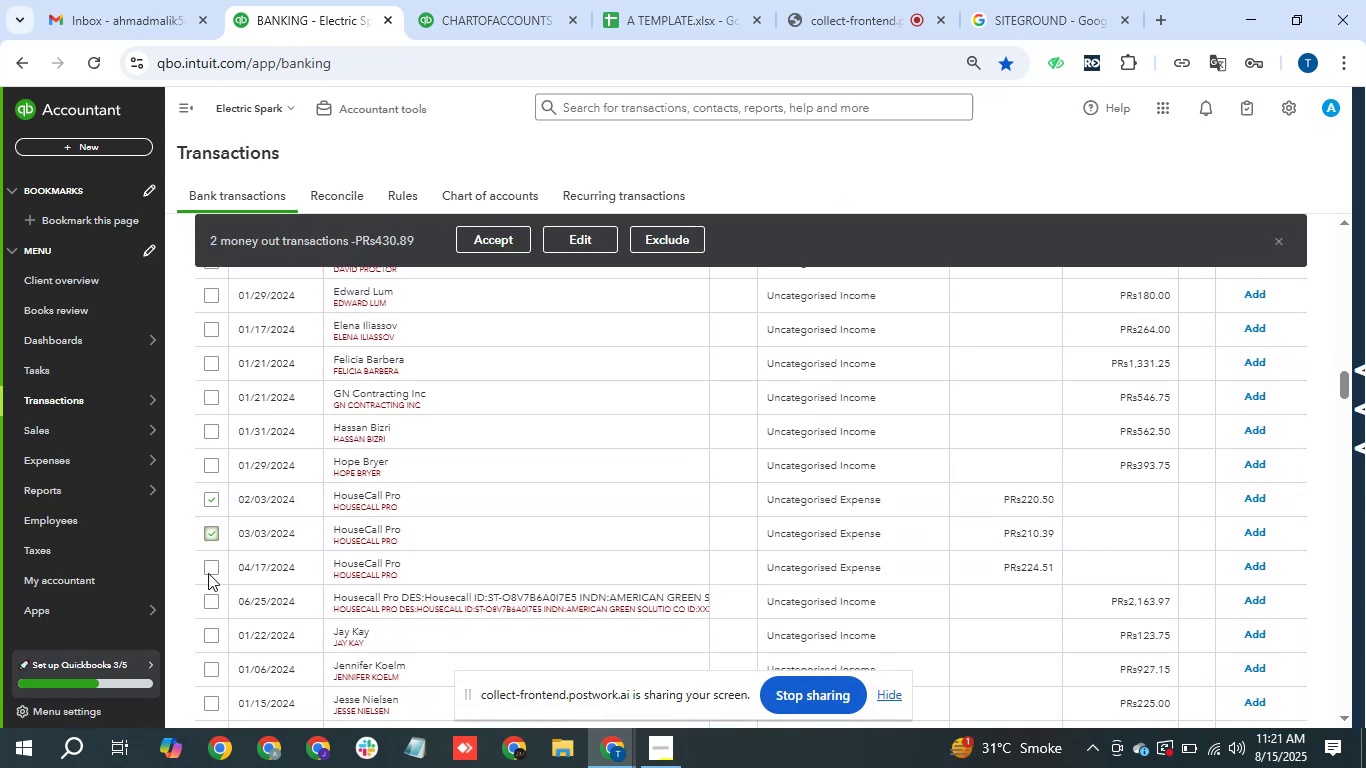 
left_click([210, 565])
 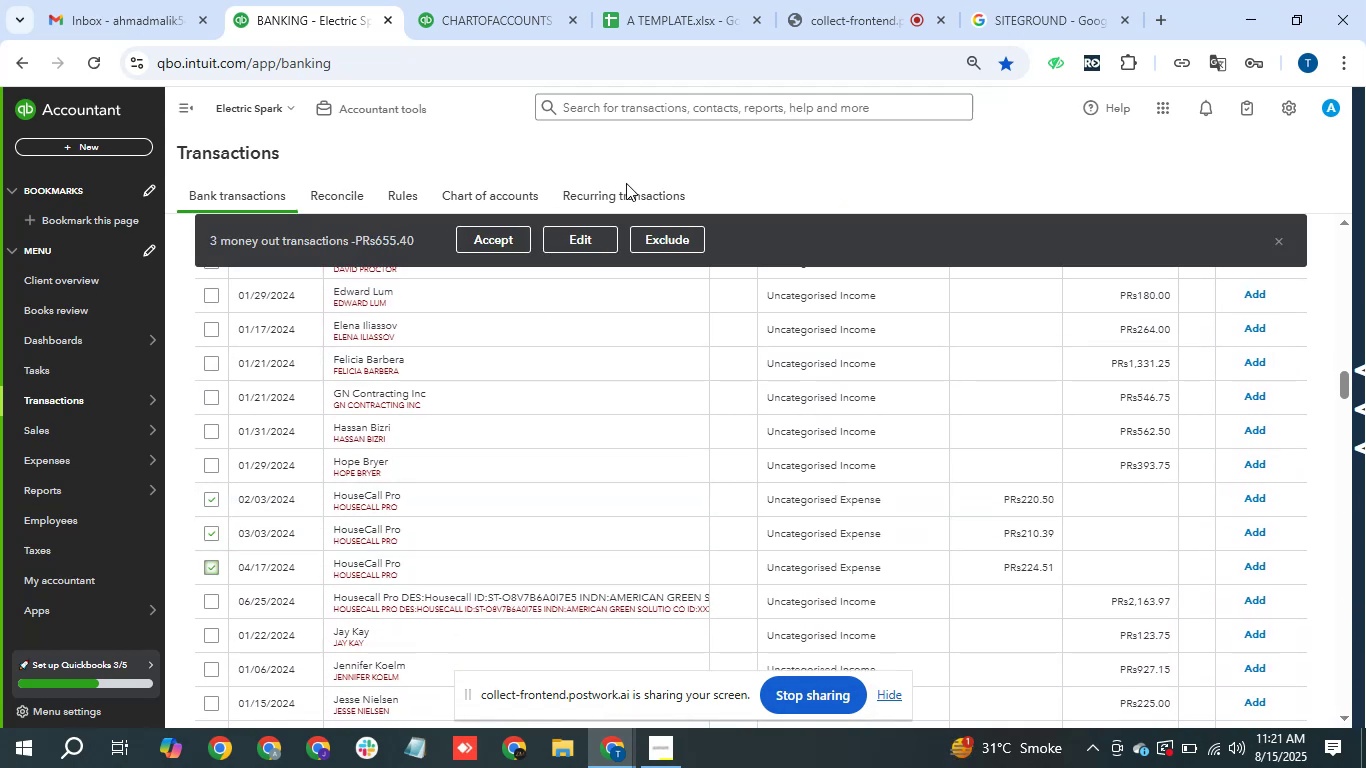 
left_click([566, 237])
 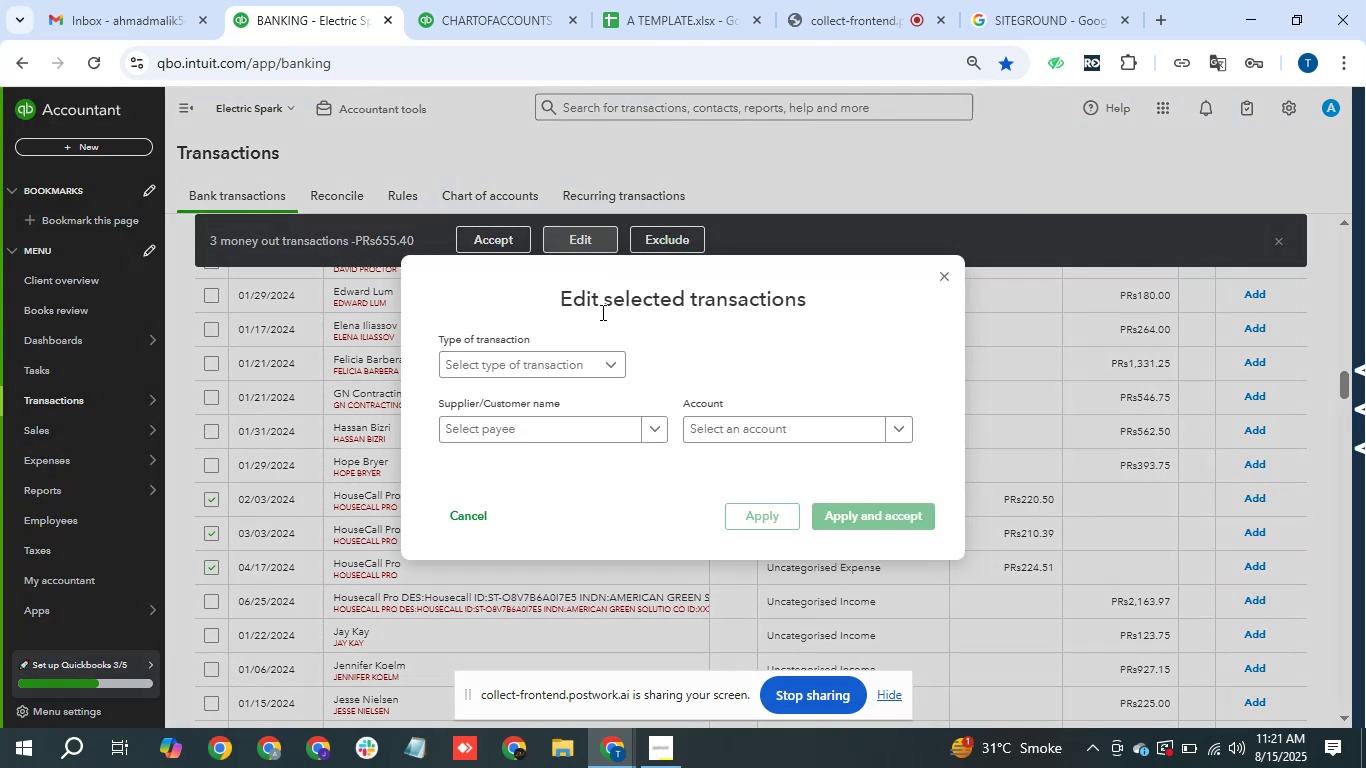 
left_click([601, 368])
 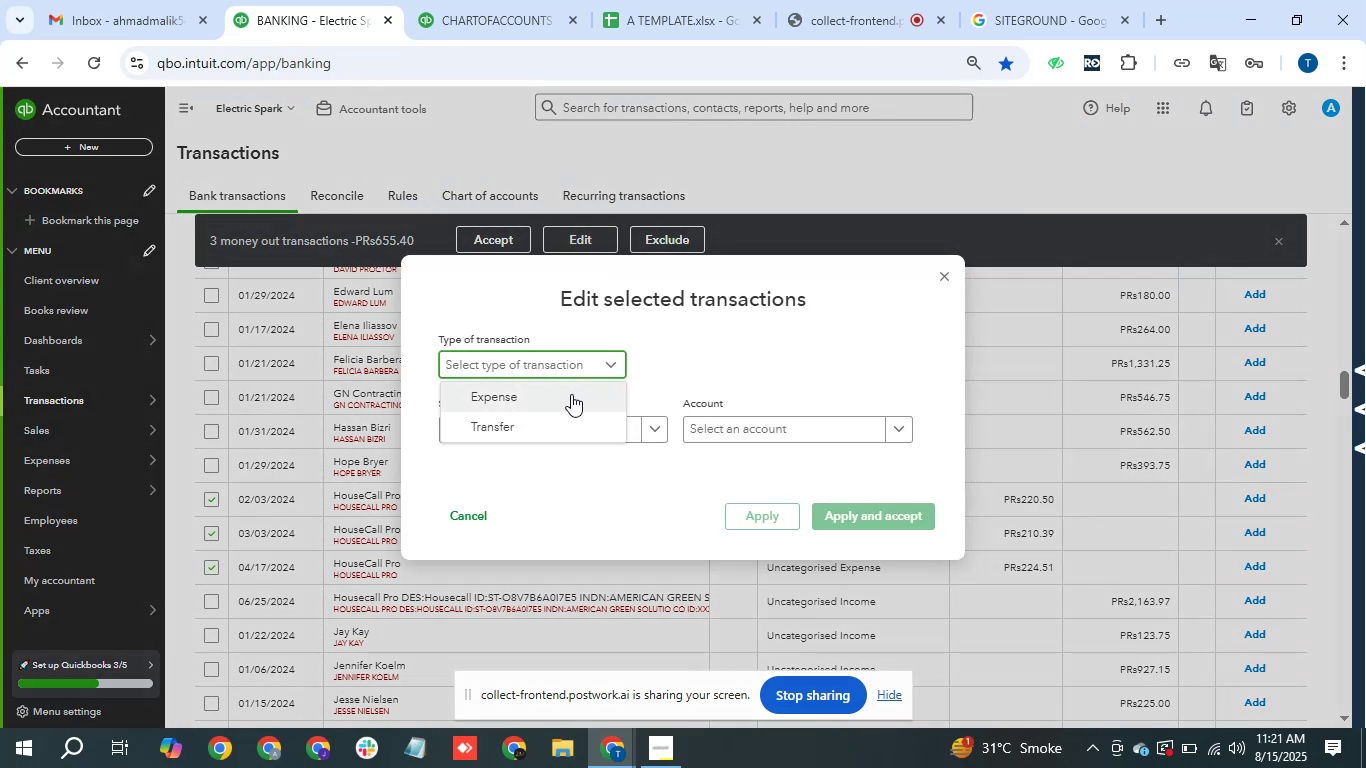 
left_click([568, 397])
 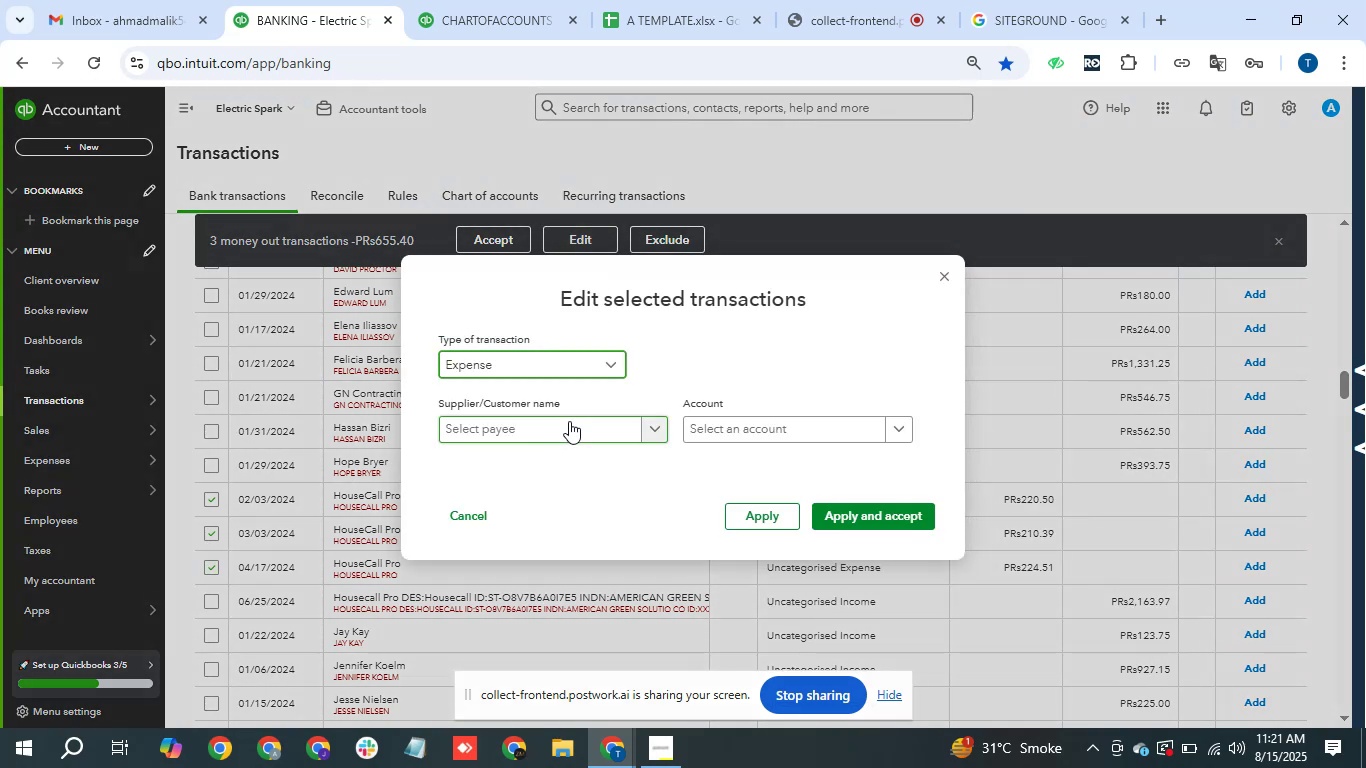 
left_click([569, 421])
 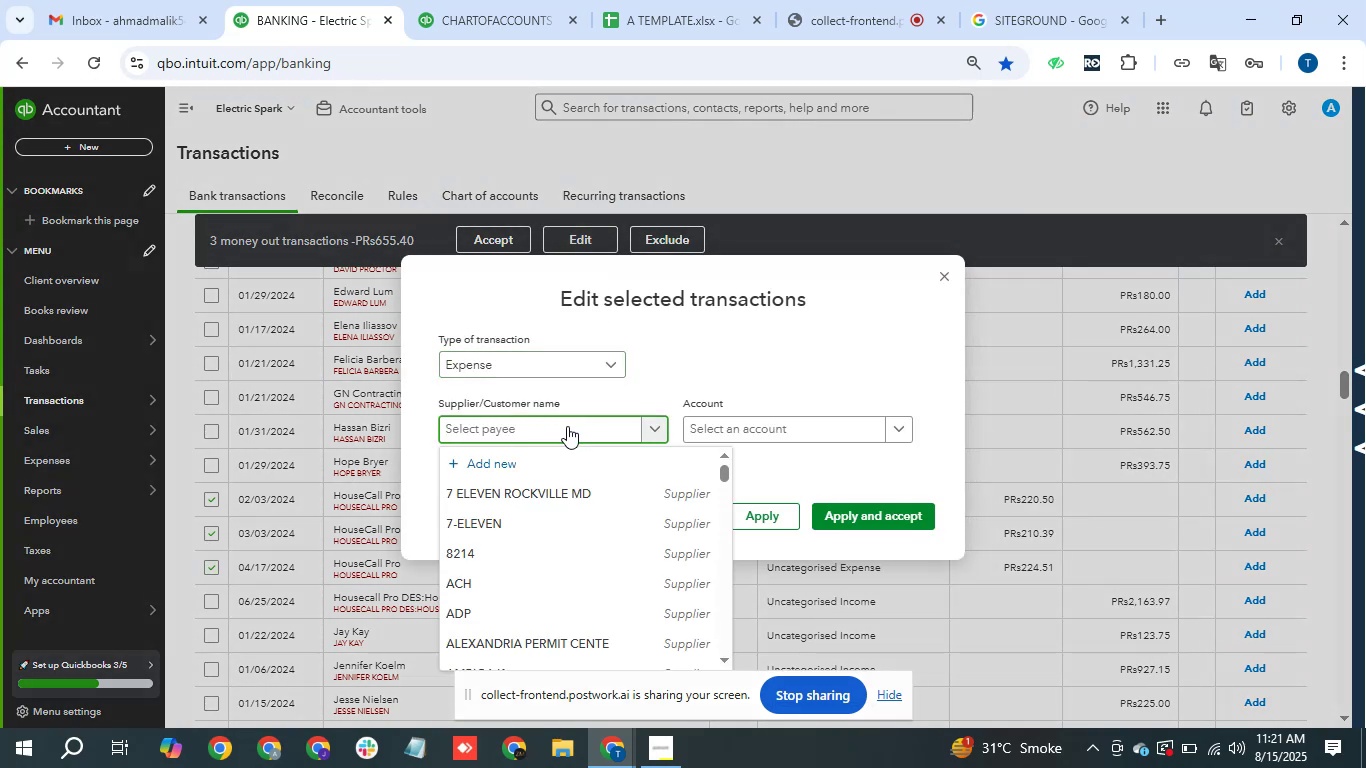 
type(house)
 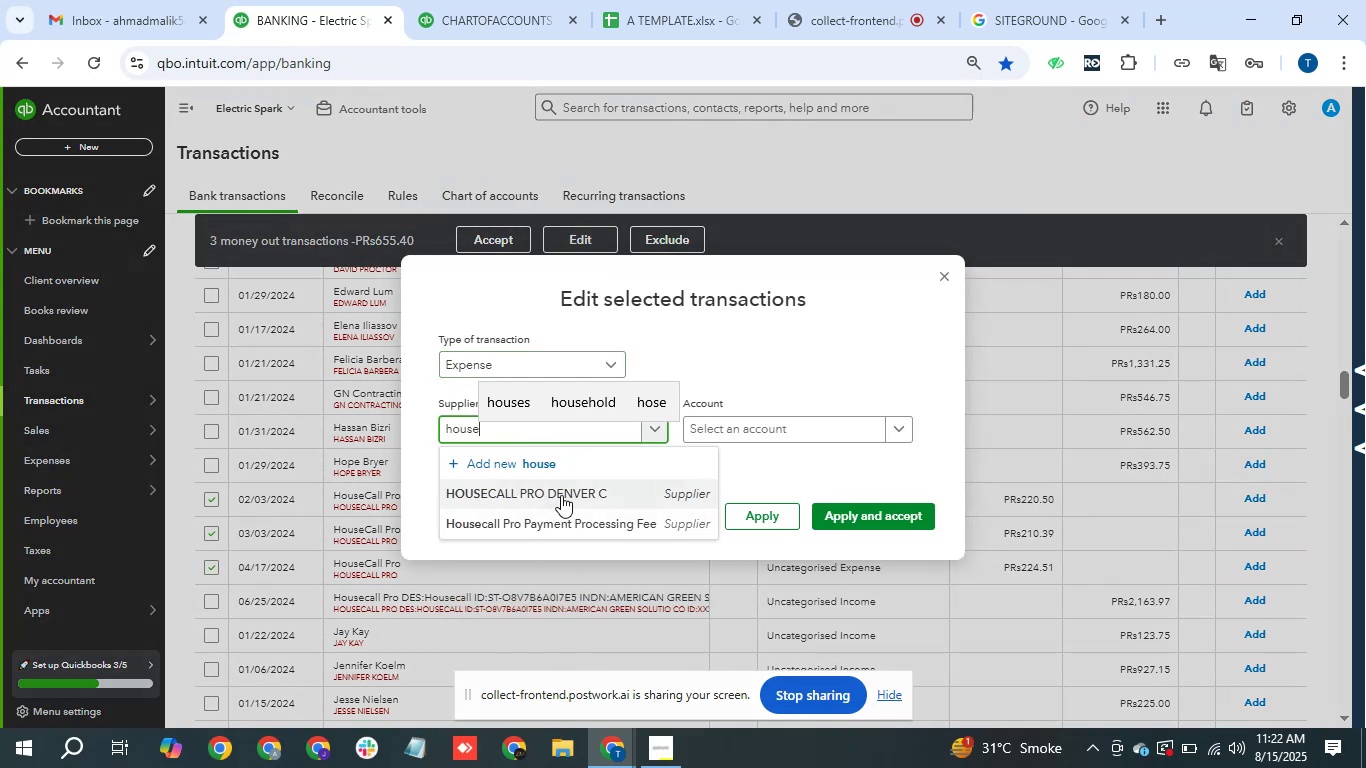 
type( pro call)
 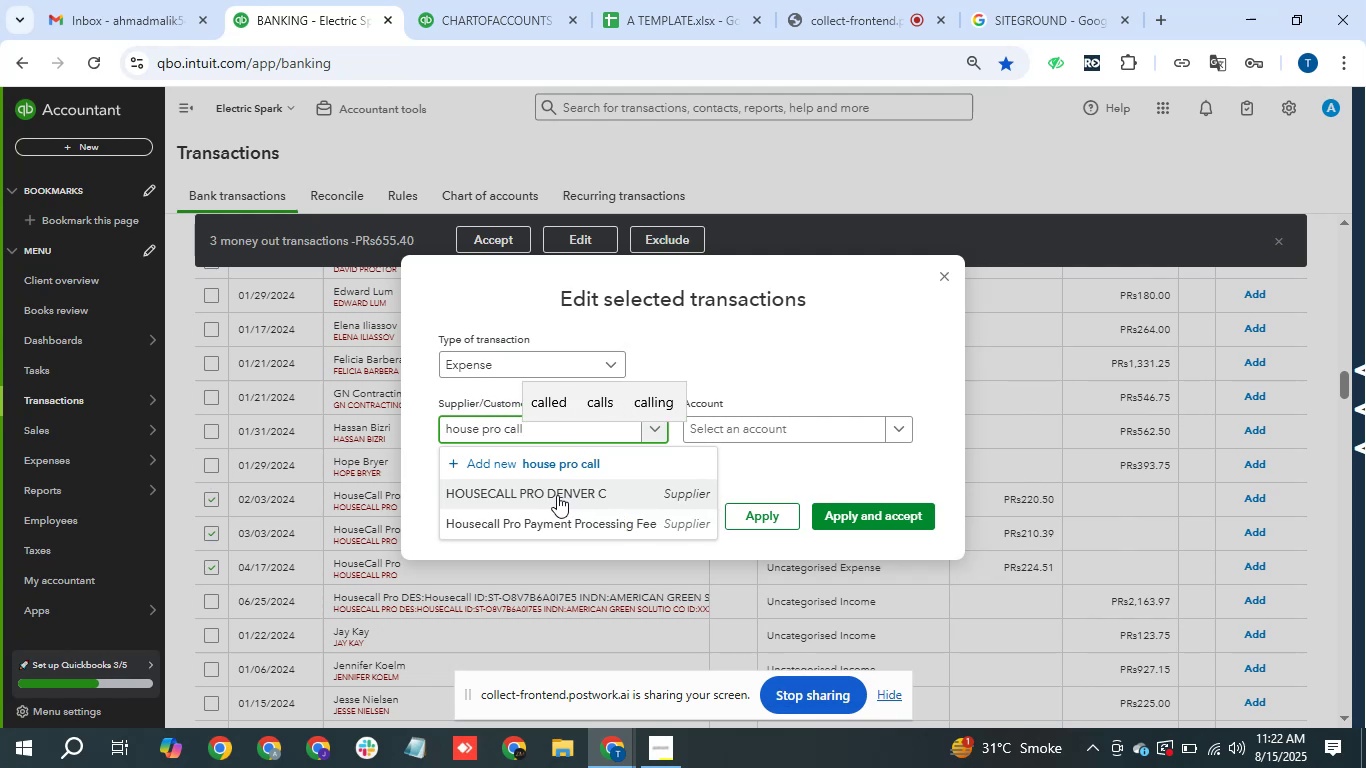 
left_click([556, 495])
 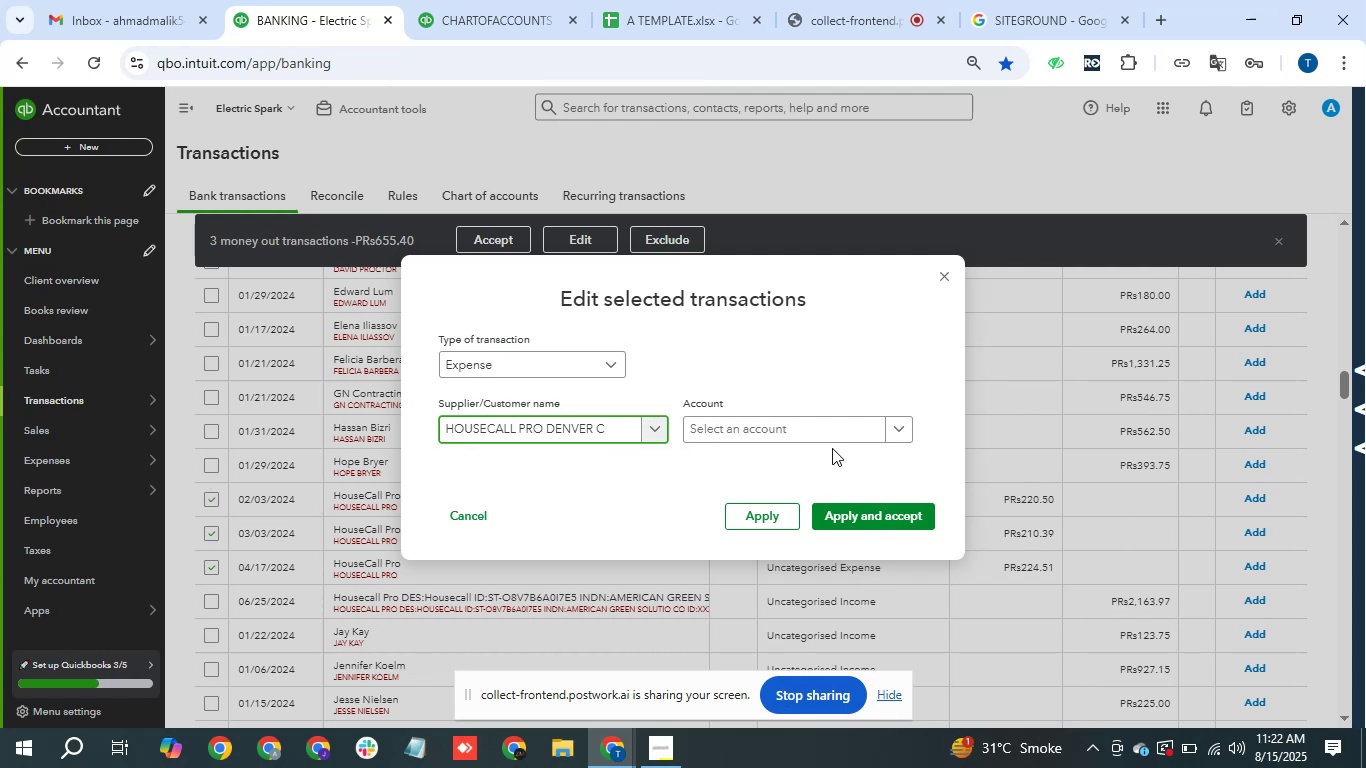 
left_click([835, 430])
 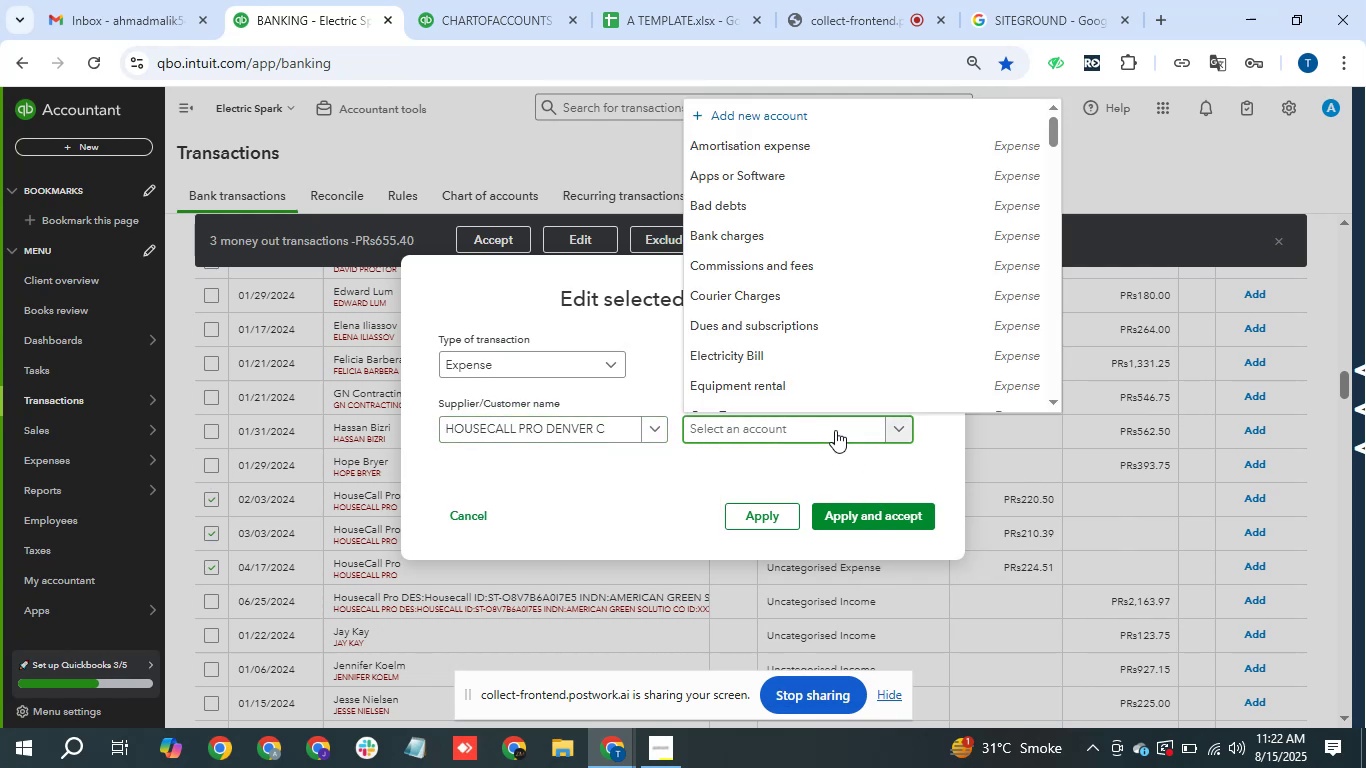 
type(soft)
 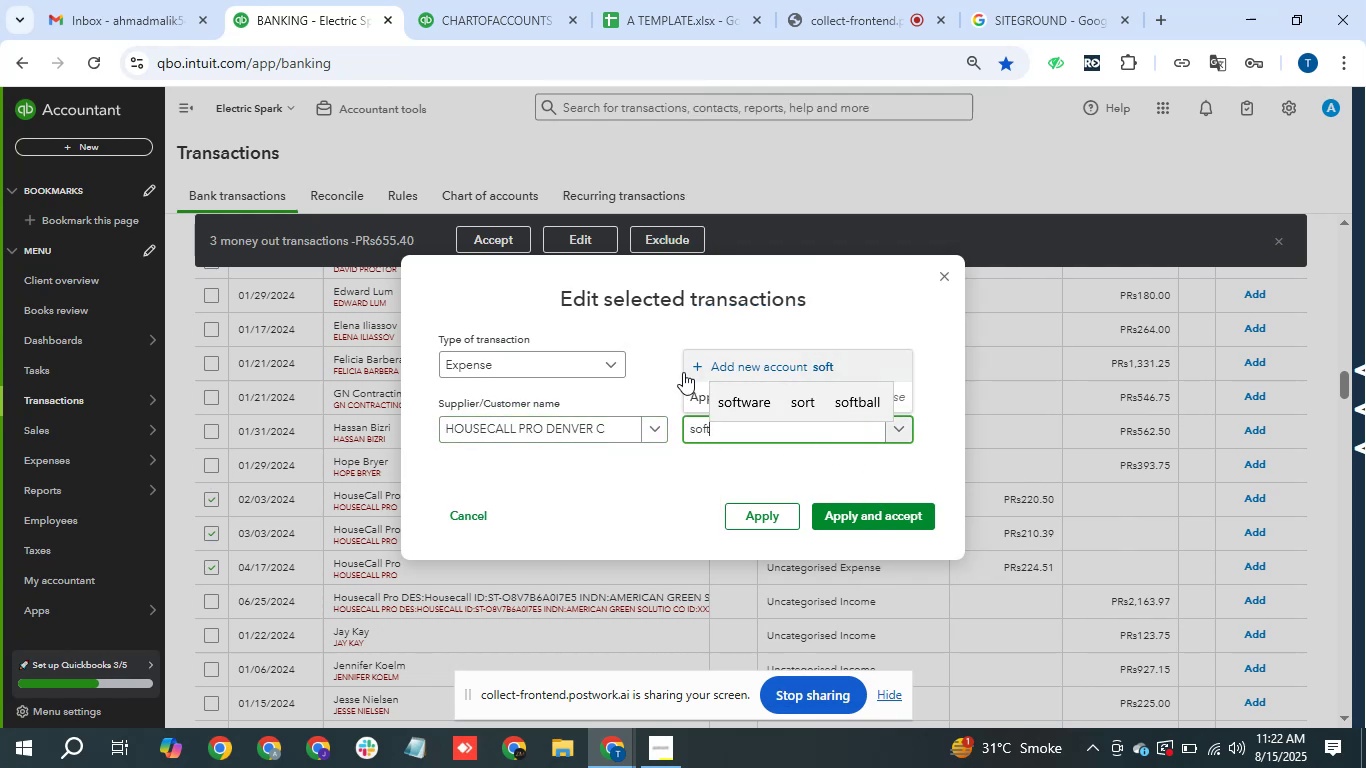 
left_click([690, 394])
 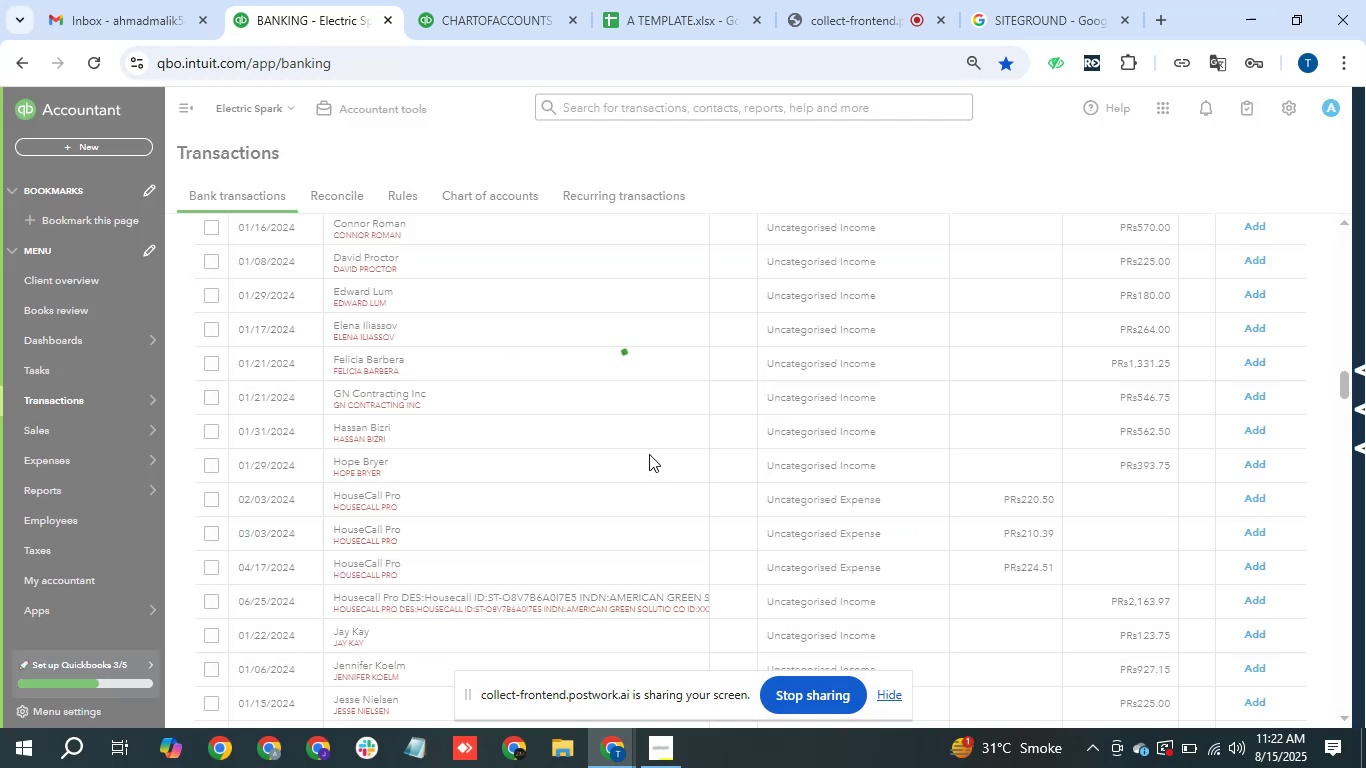 
wait(5.1)
 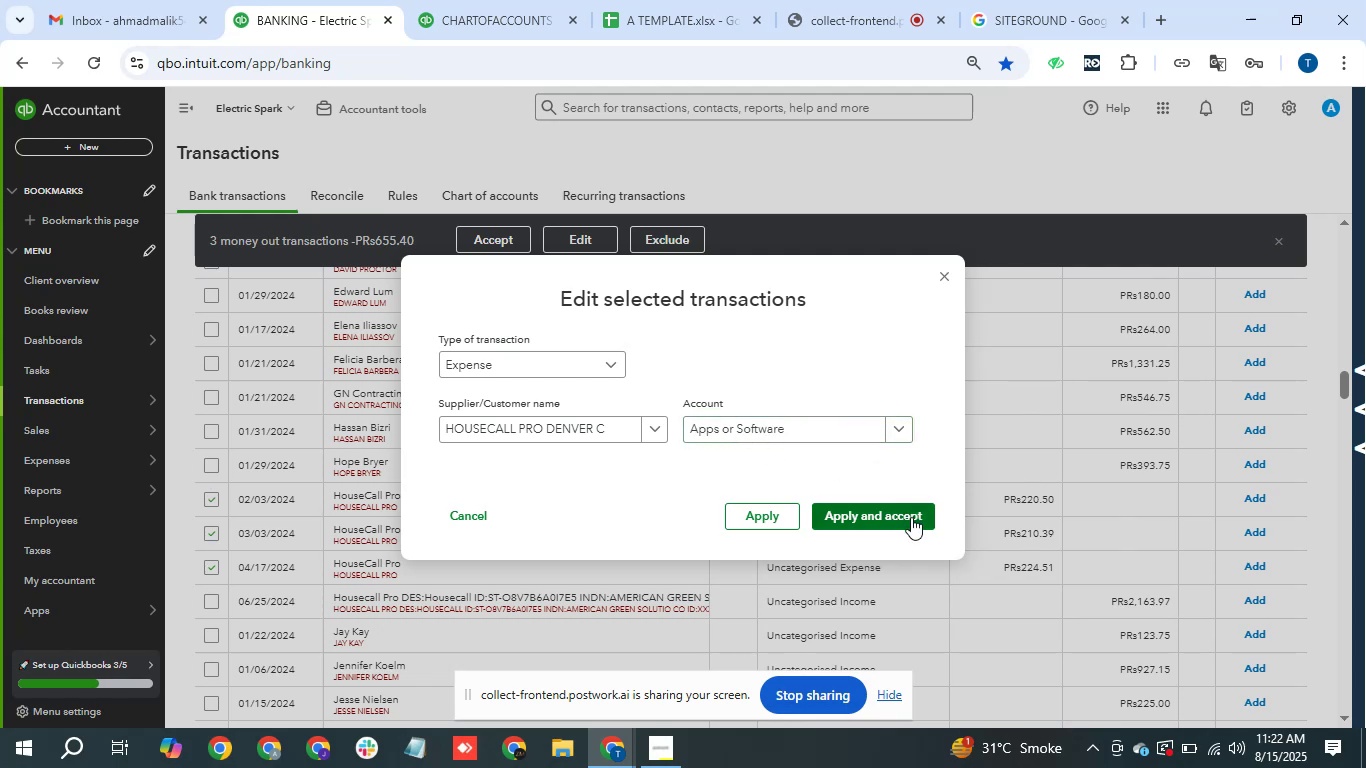 
scroll: coordinate [661, 444], scroll_direction: up, amount: 6.0
 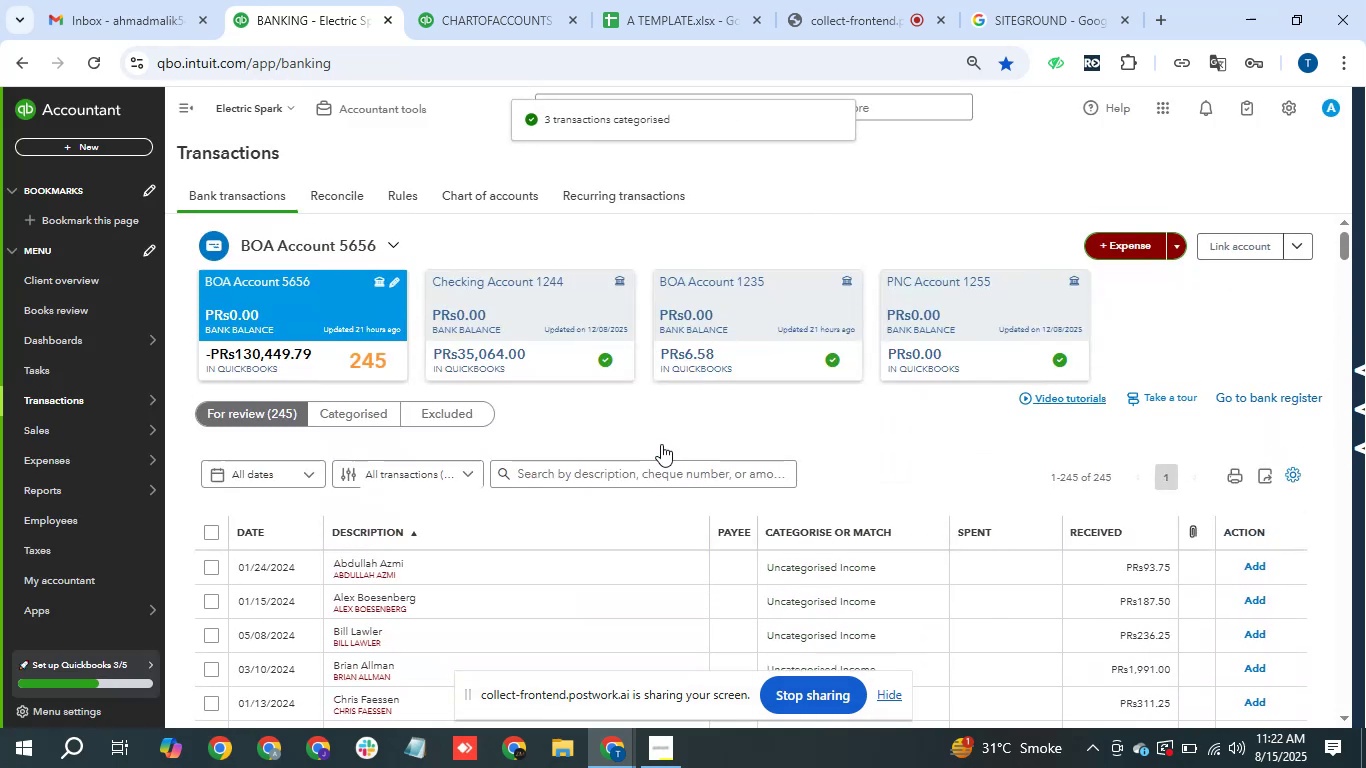 
scroll: coordinate [826, 460], scroll_direction: down, amount: 38.0
 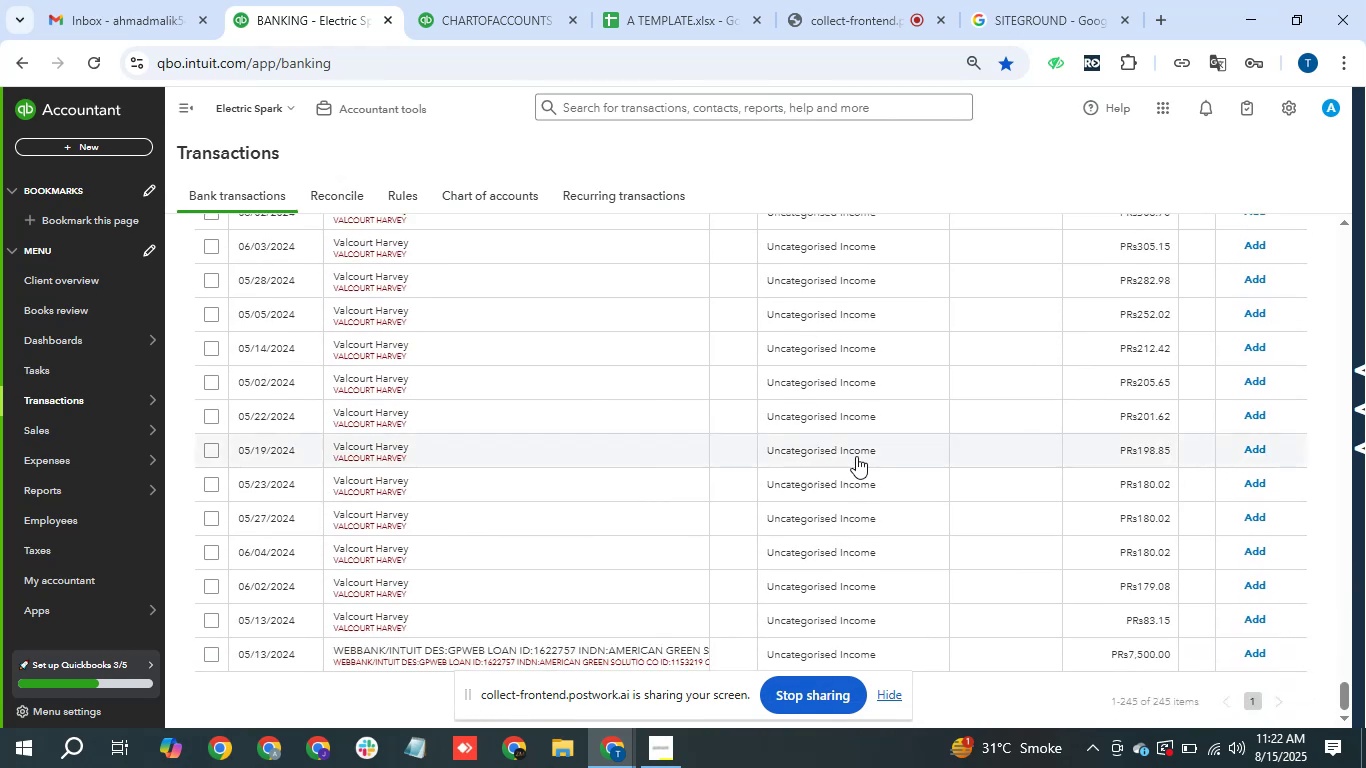 
scroll: coordinate [856, 456], scroll_direction: up, amount: 20.0
 